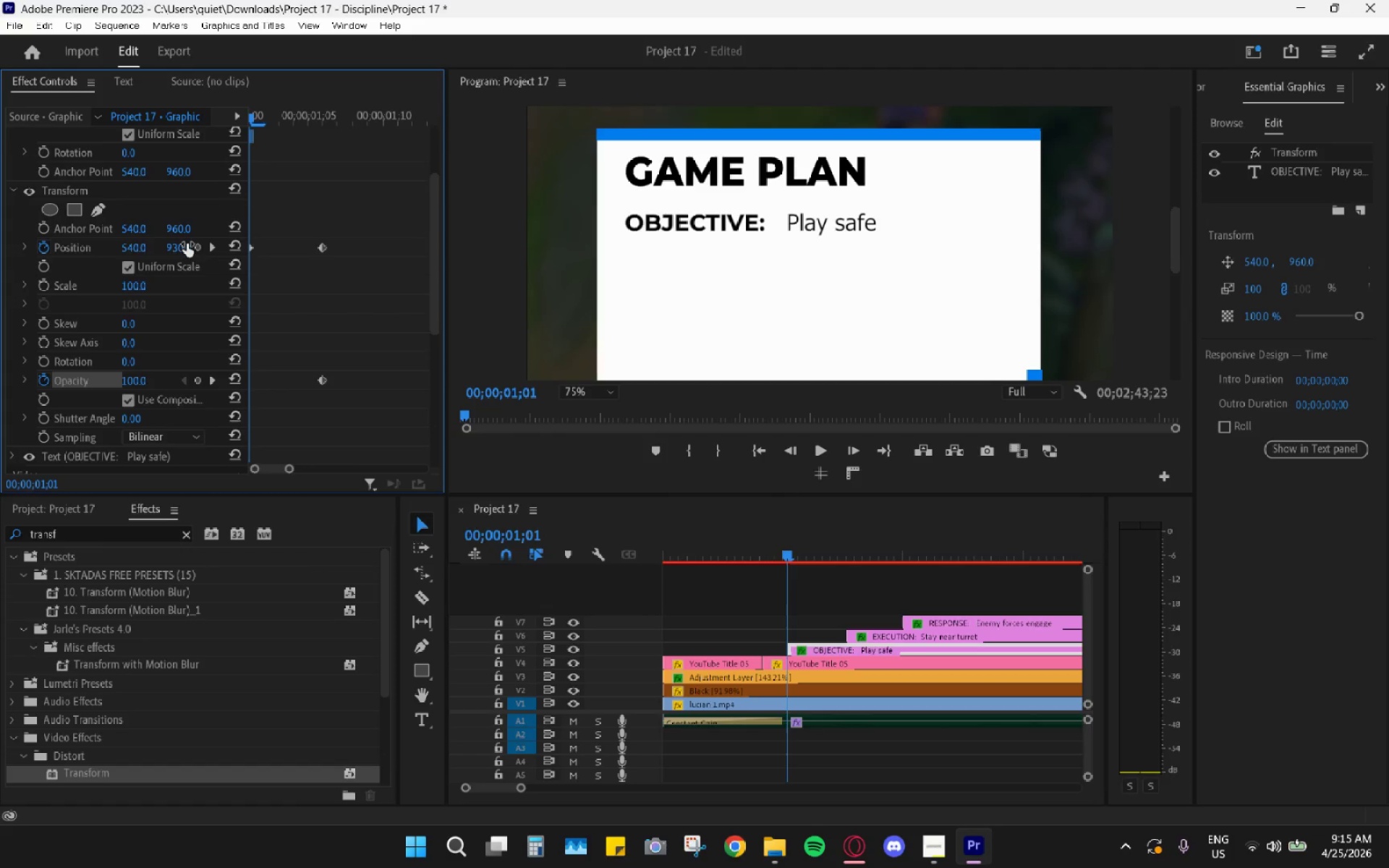 
key(Control+Z)
 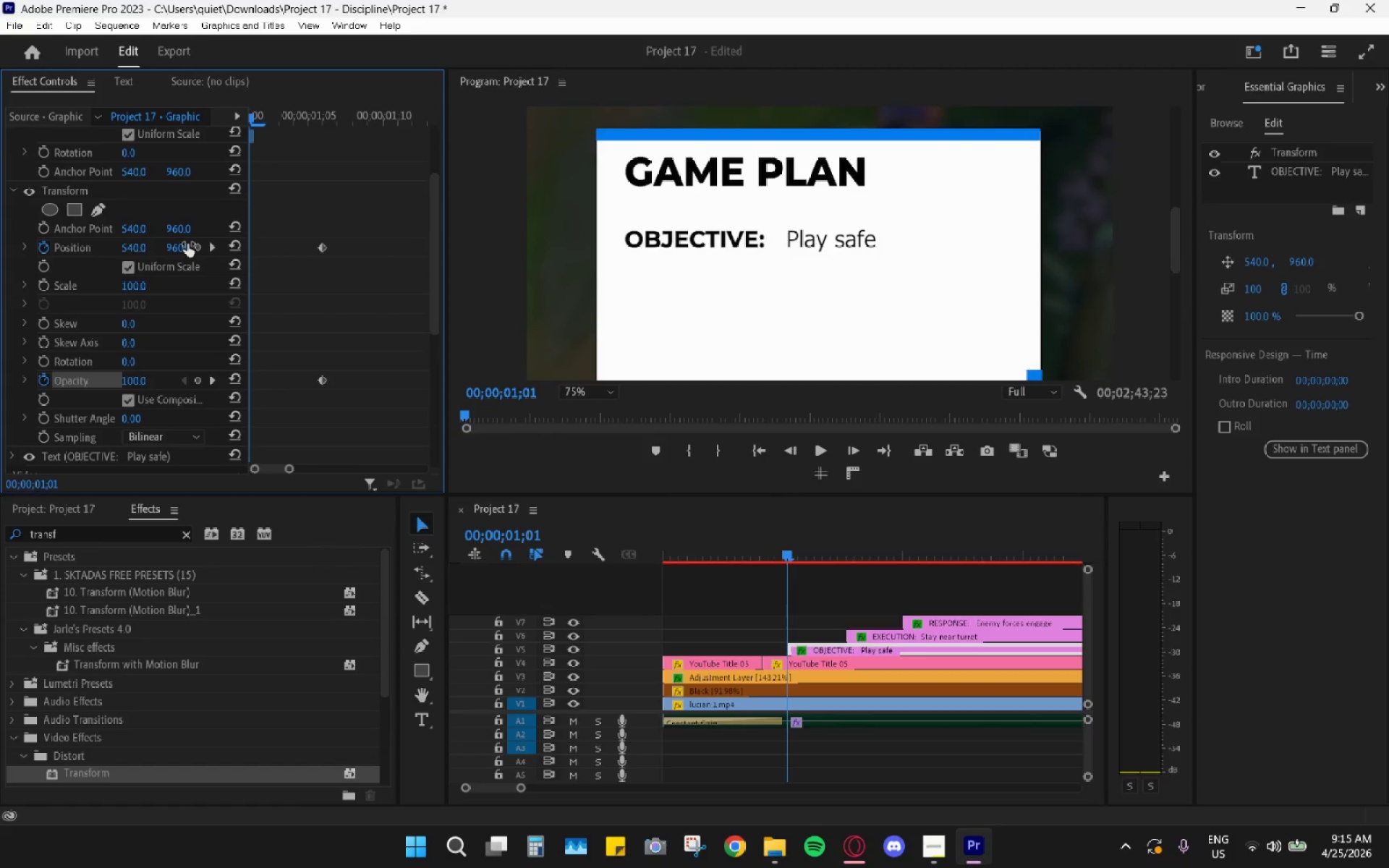 
left_click_drag(start_coordinate=[187, 244], to_coordinate=[145, 258])
 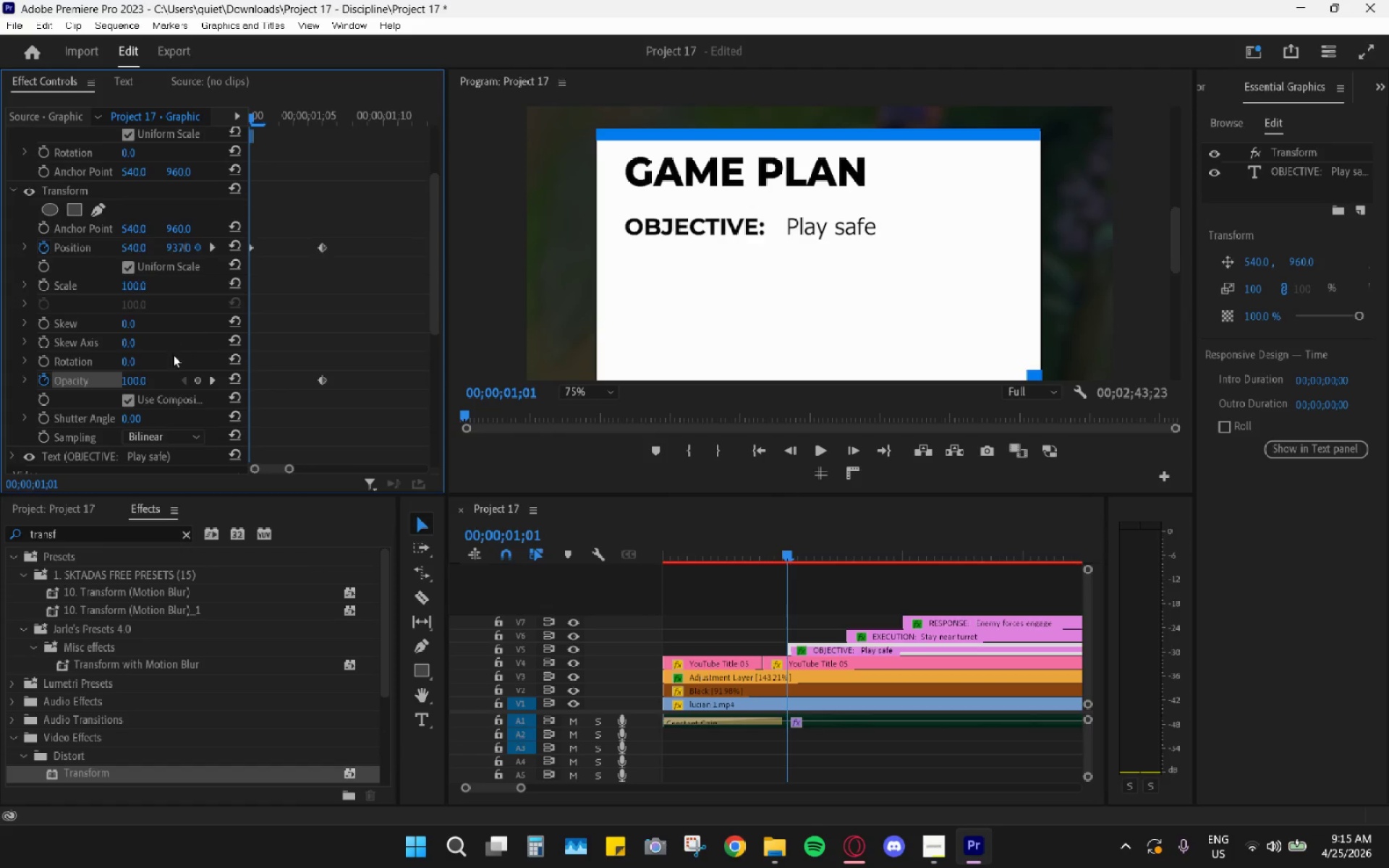 
left_click([145, 380])
 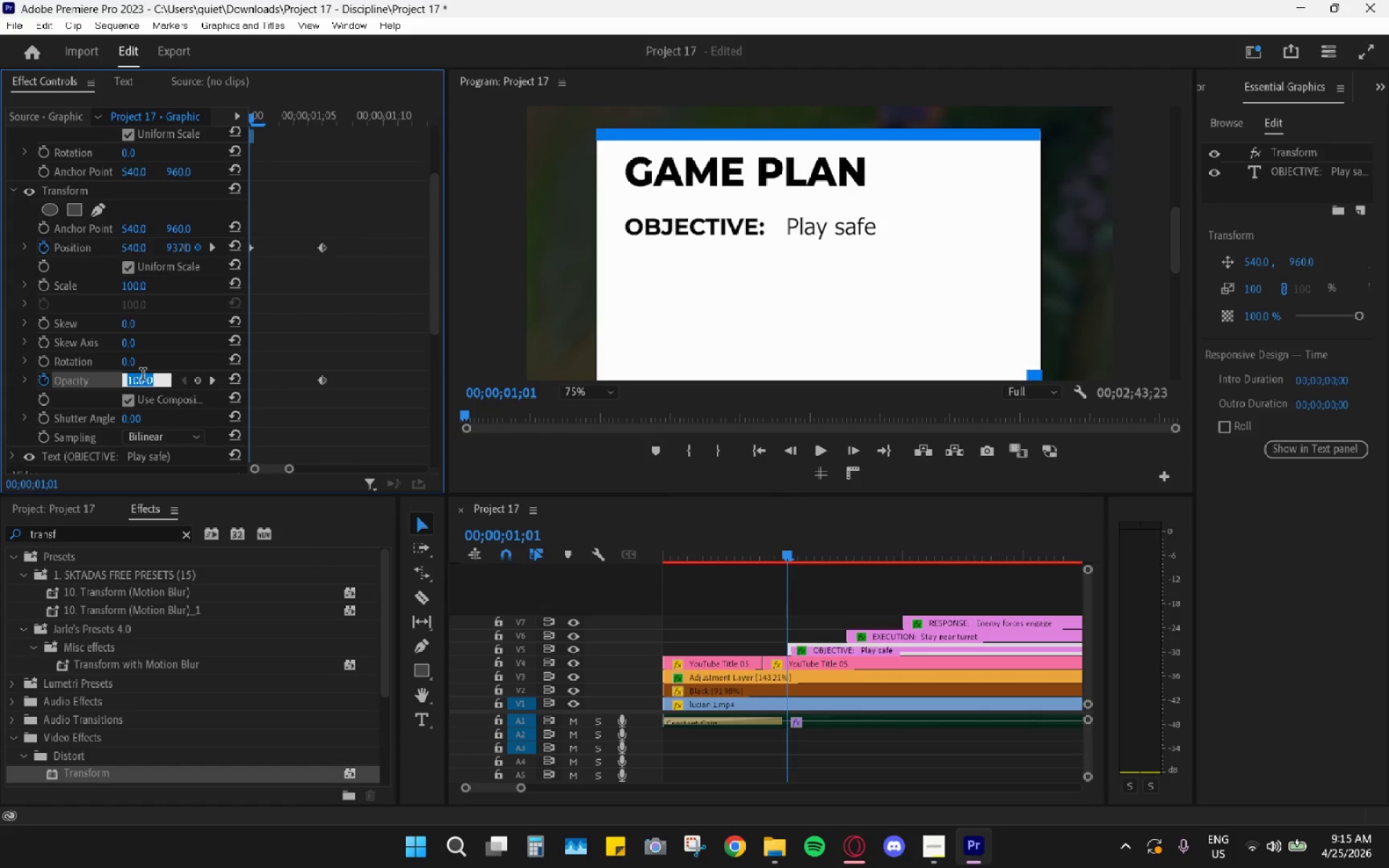 
key(Numpad0)
 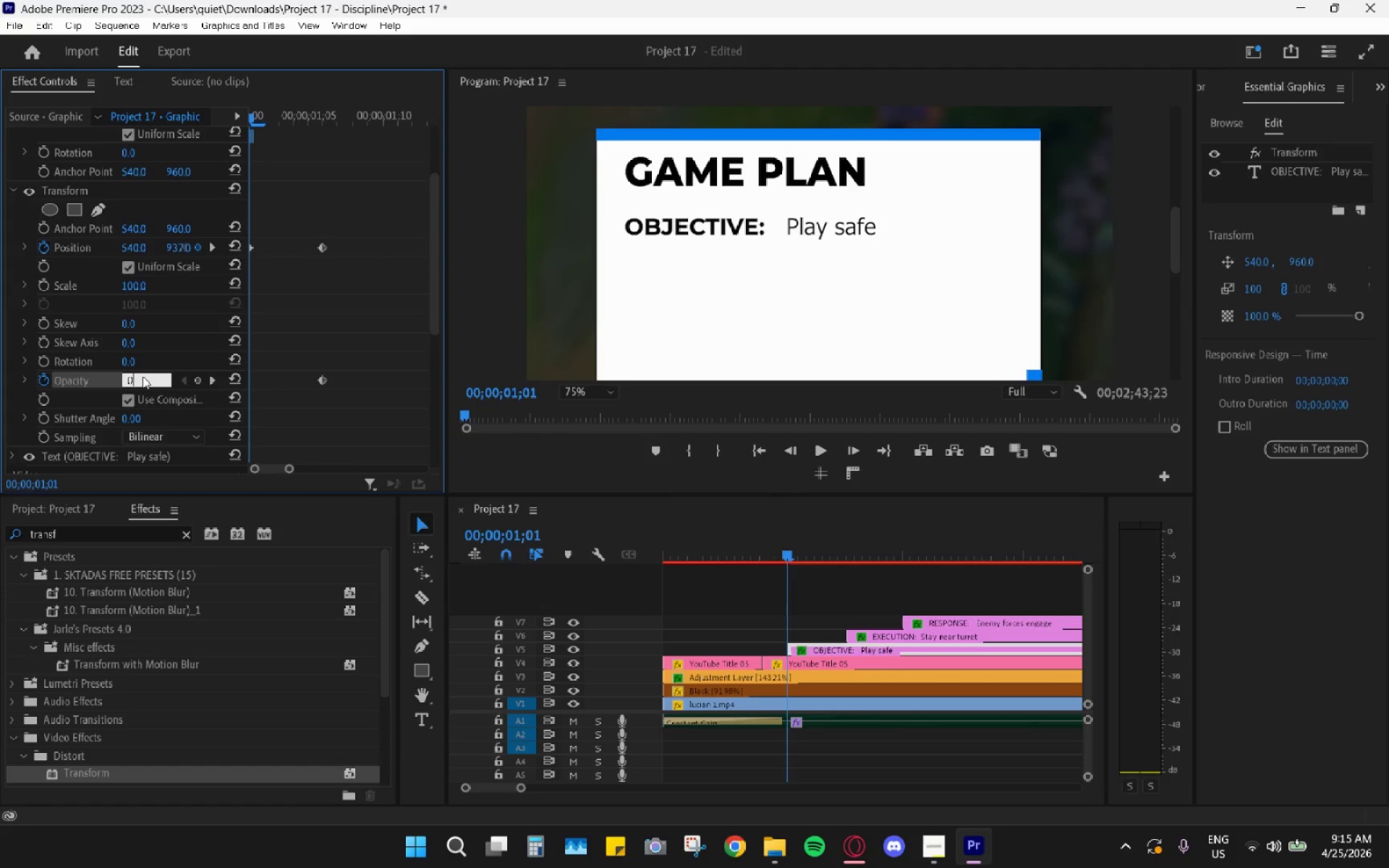 
key(Enter)
 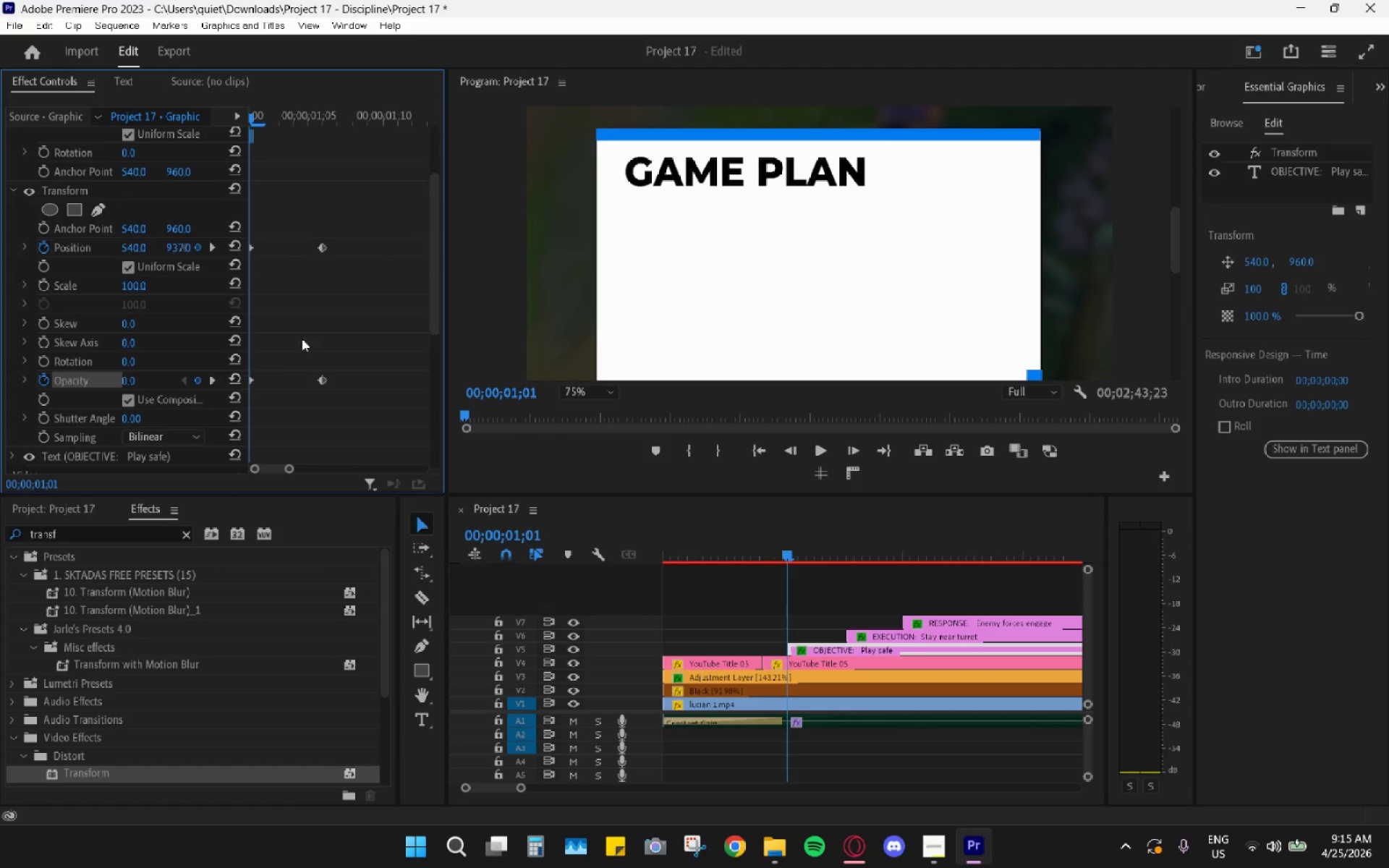 
left_click_drag(start_coordinate=[302, 217], to_coordinate=[340, 395])
 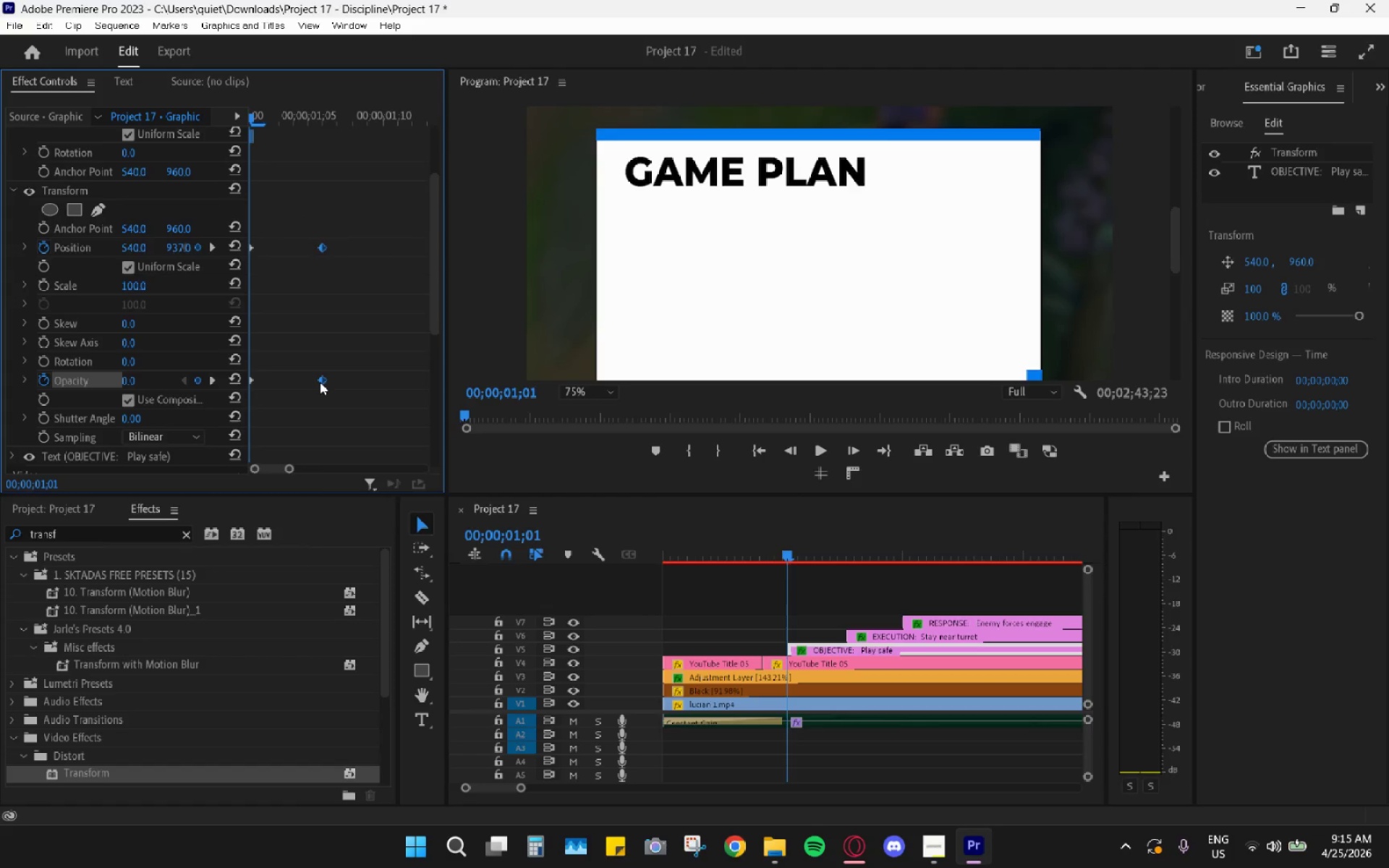 
right_click([319, 380])
 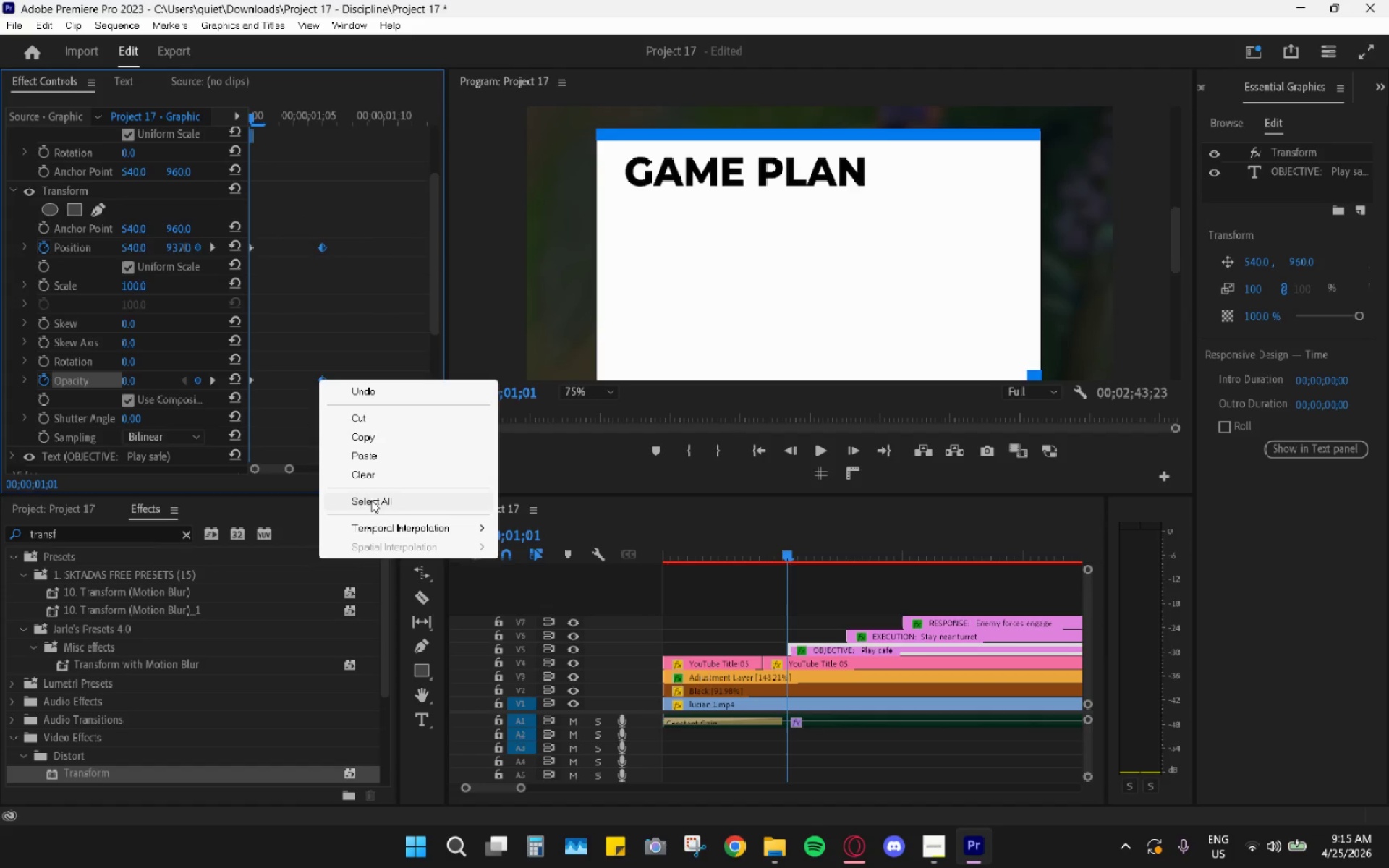 
left_click([375, 523])
 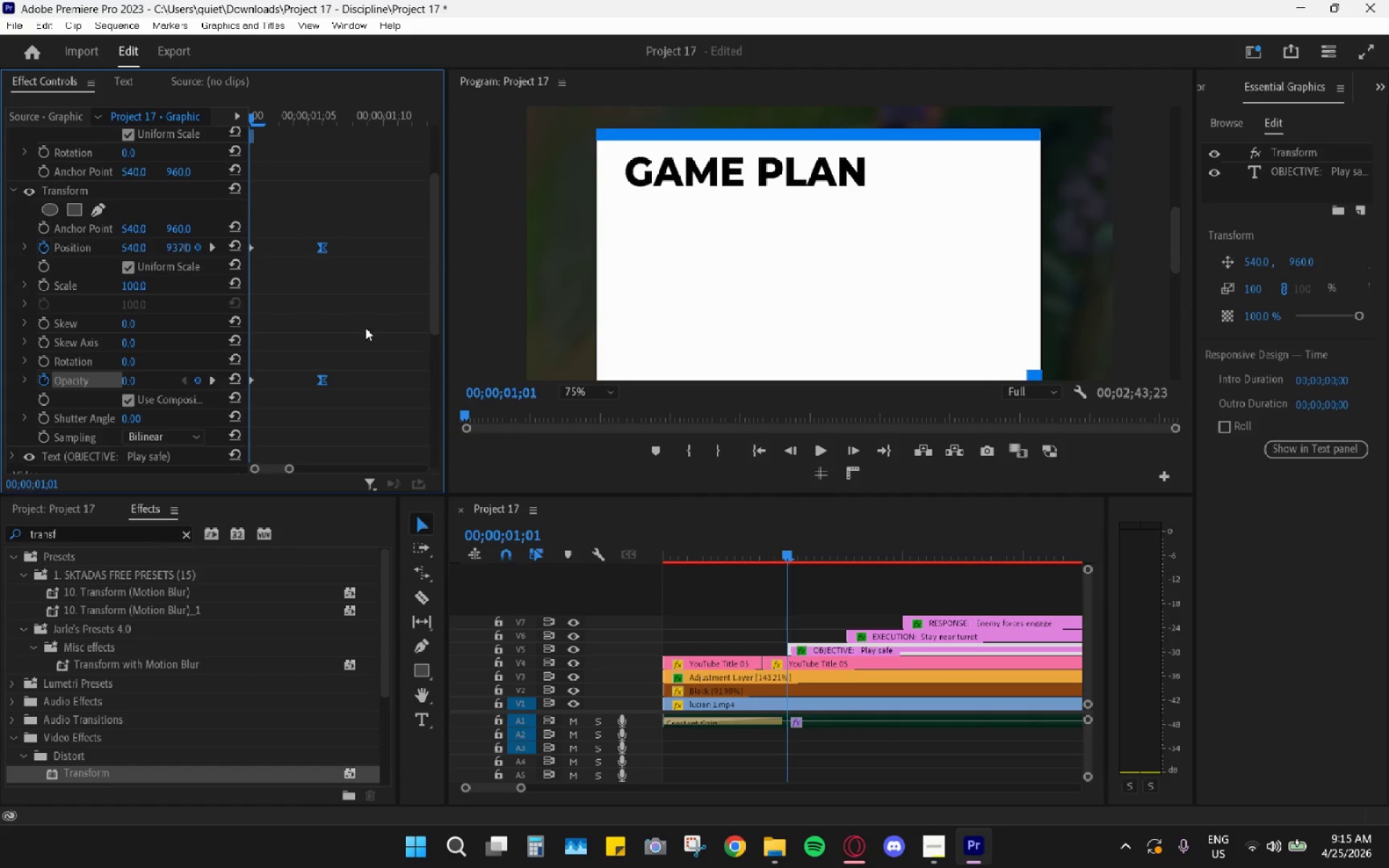 
left_click_drag(start_coordinate=[295, 213], to_coordinate=[229, 404])
 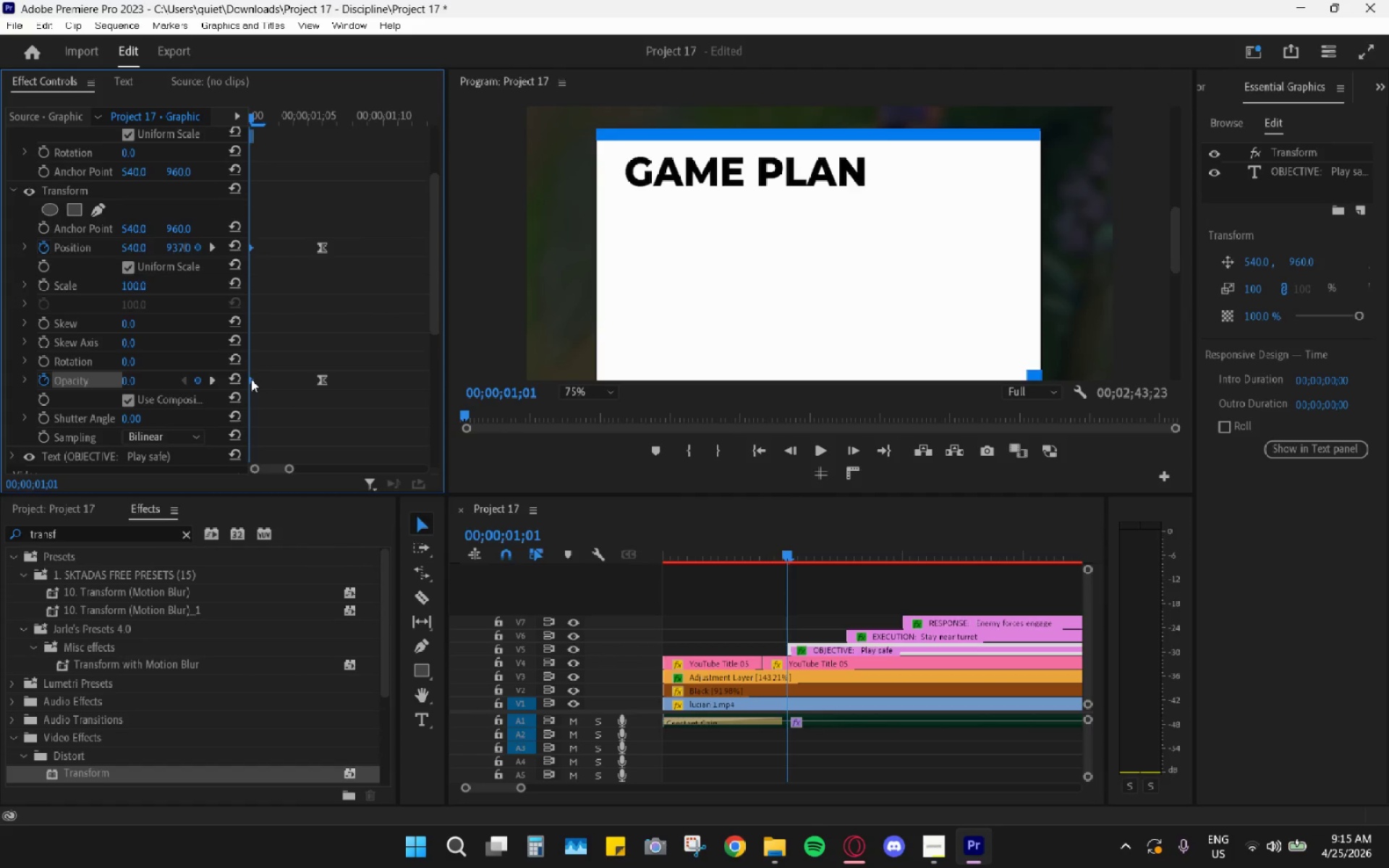 
right_click([251, 379])
 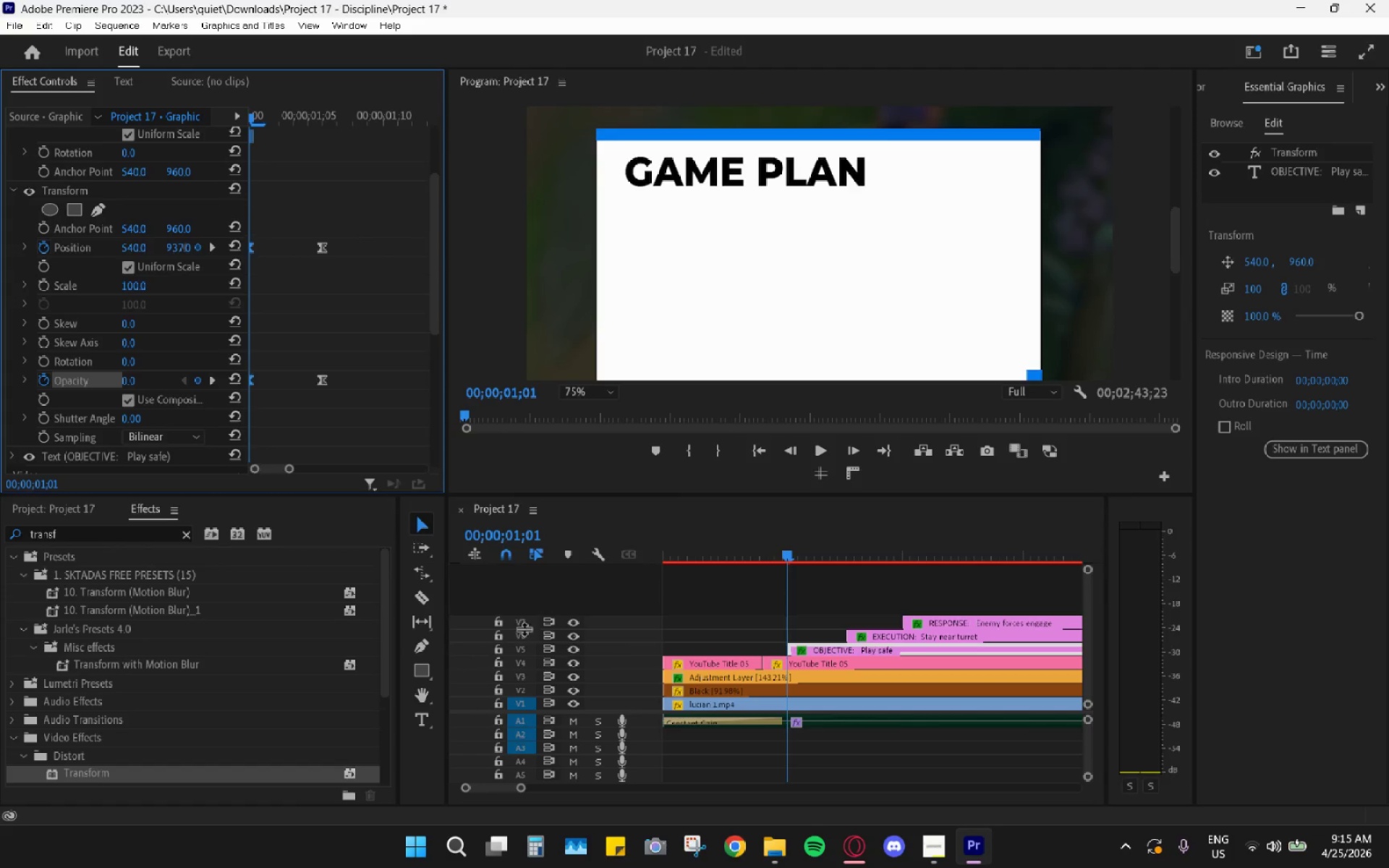 
left_click_drag(start_coordinate=[783, 548], to_coordinate=[755, 555])
 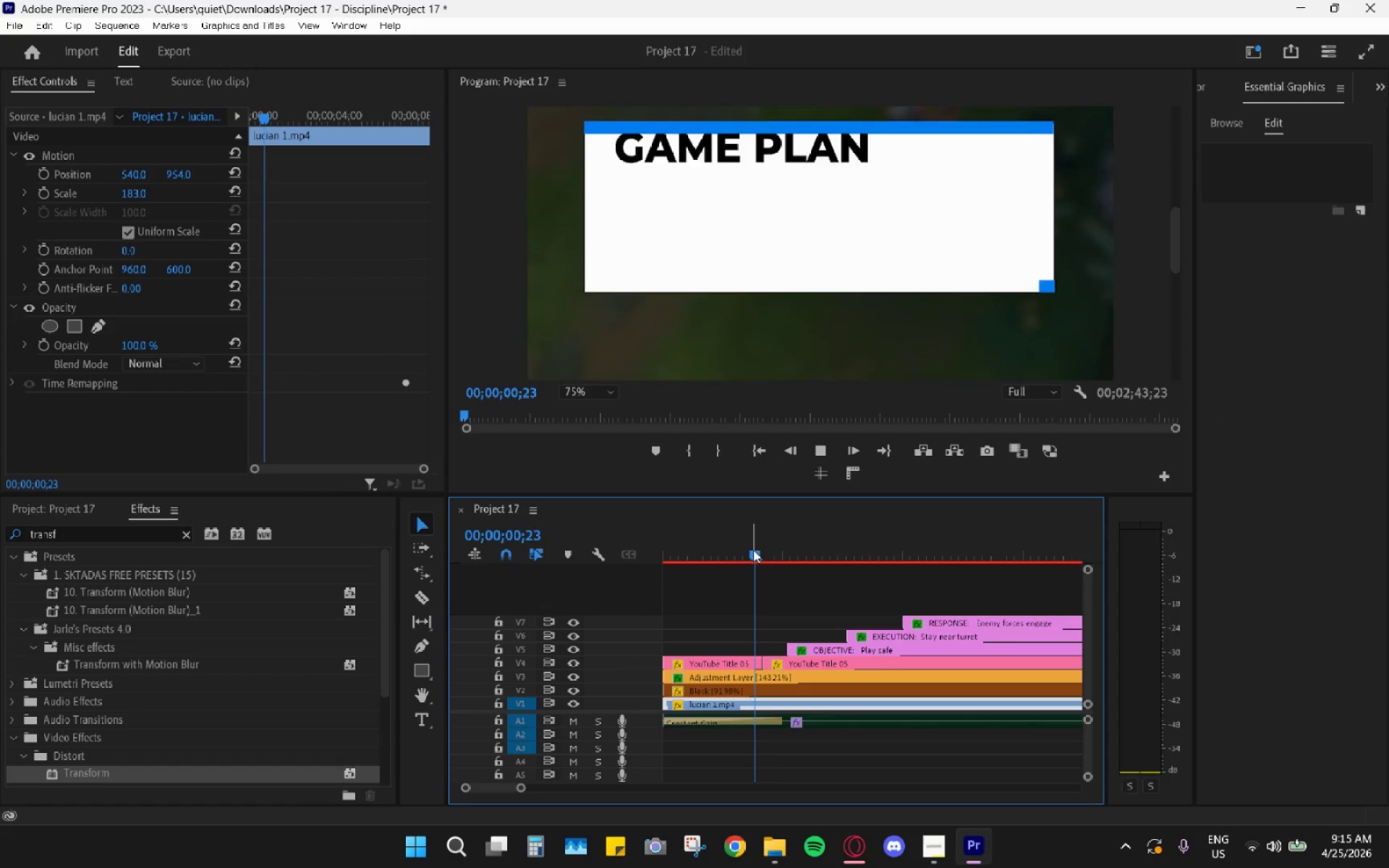 
key(Space)
 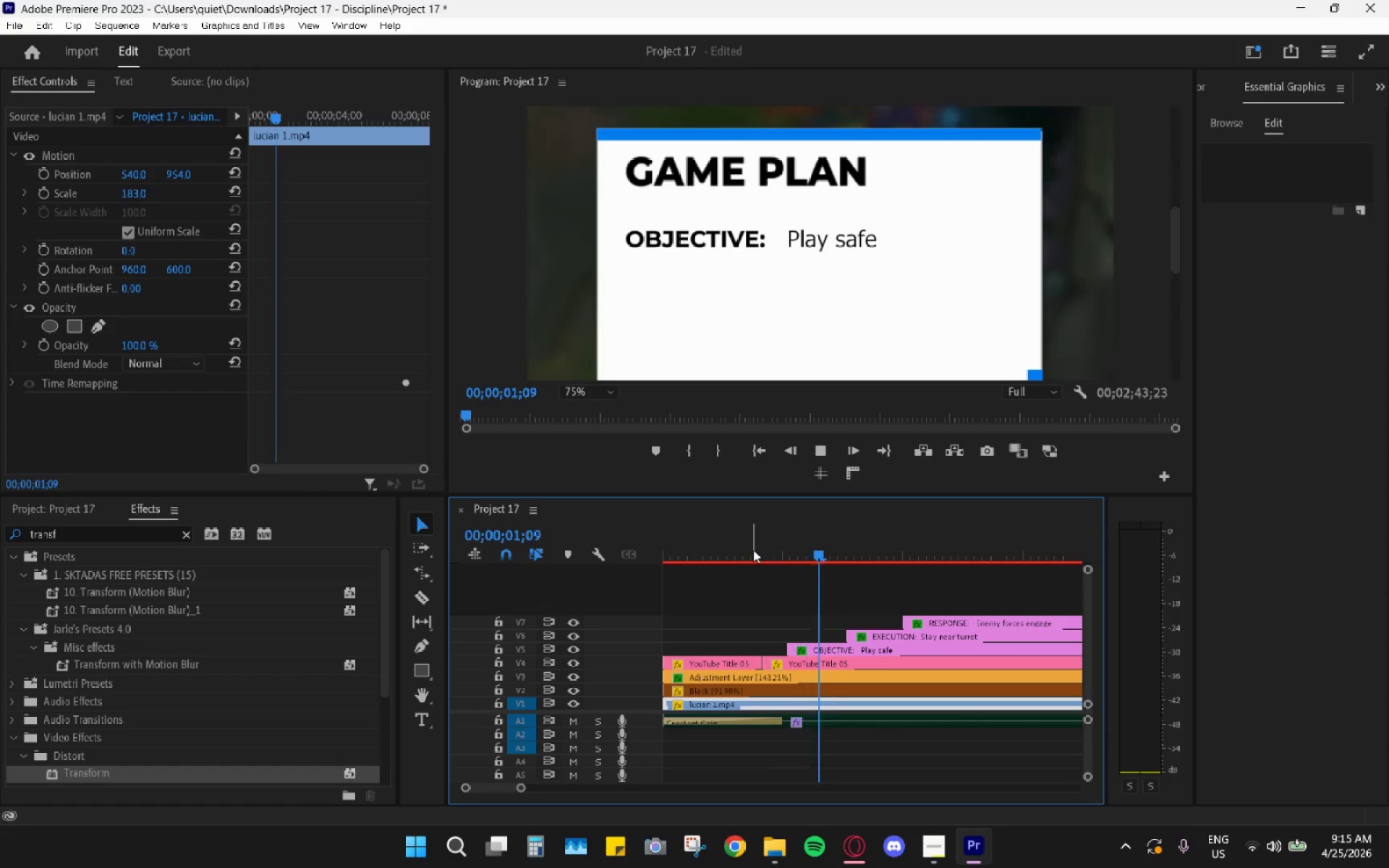 
key(Space)
 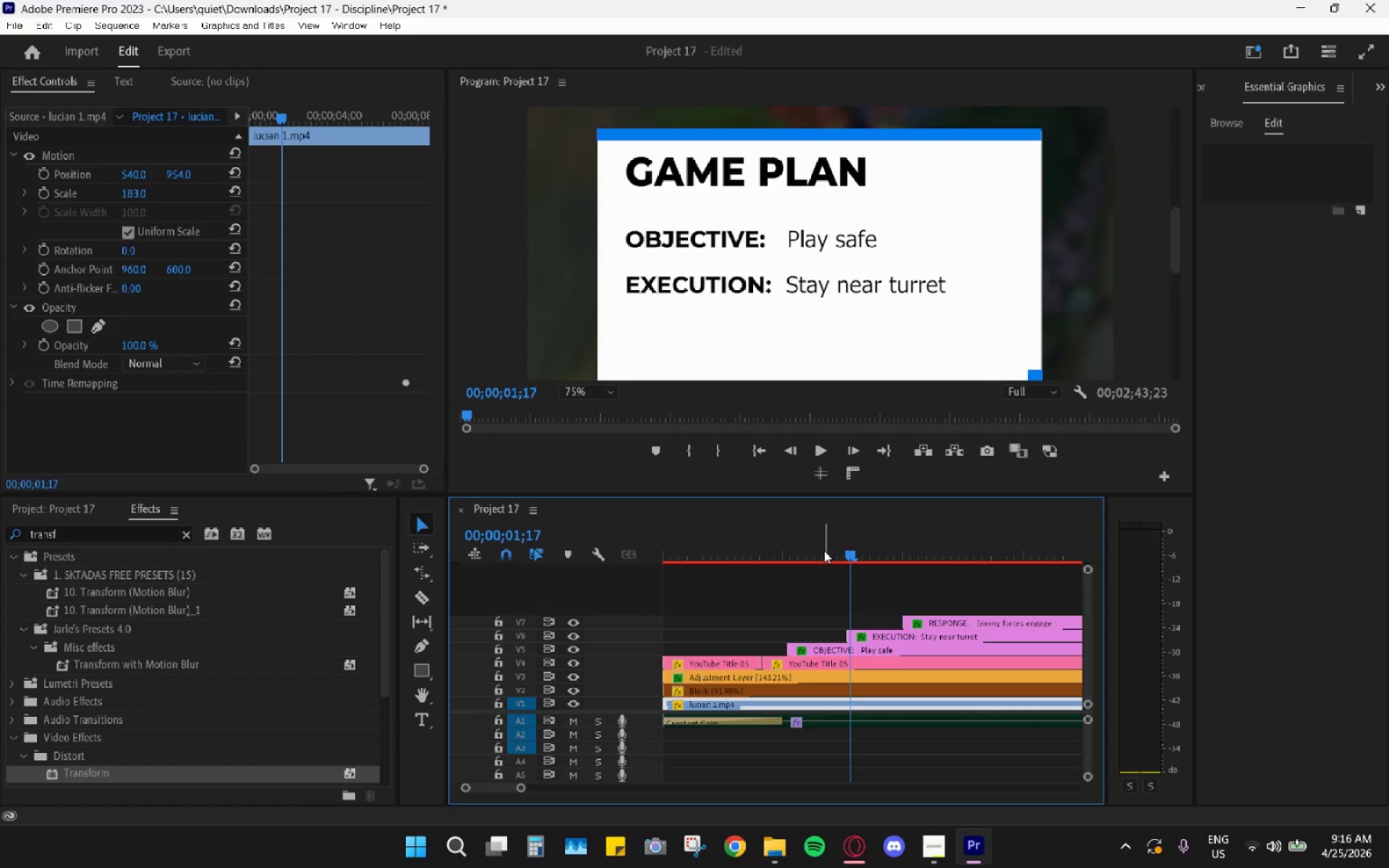 
left_click_drag(start_coordinate=[833, 540], to_coordinate=[804, 546])
 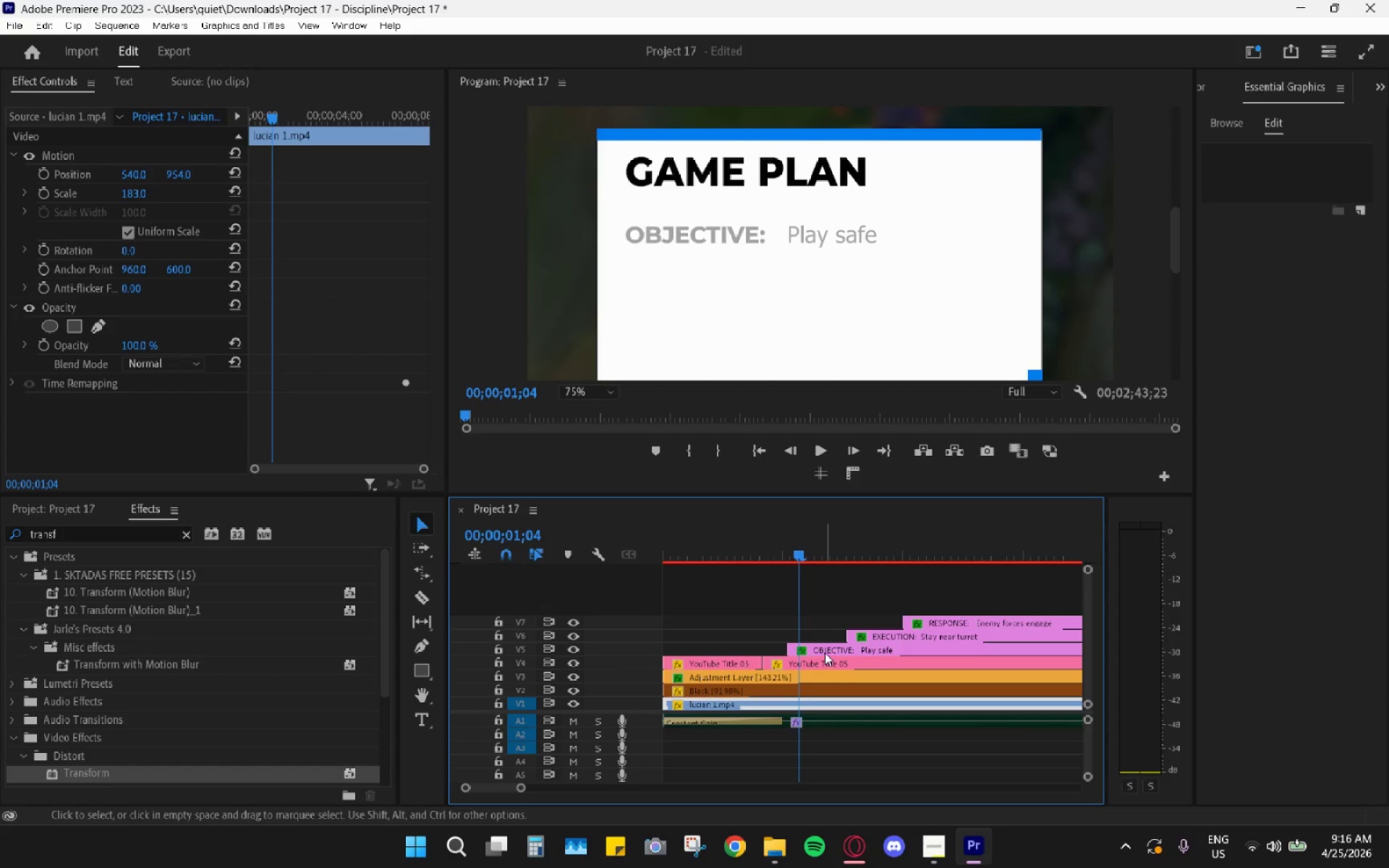 
left_click([825, 650])
 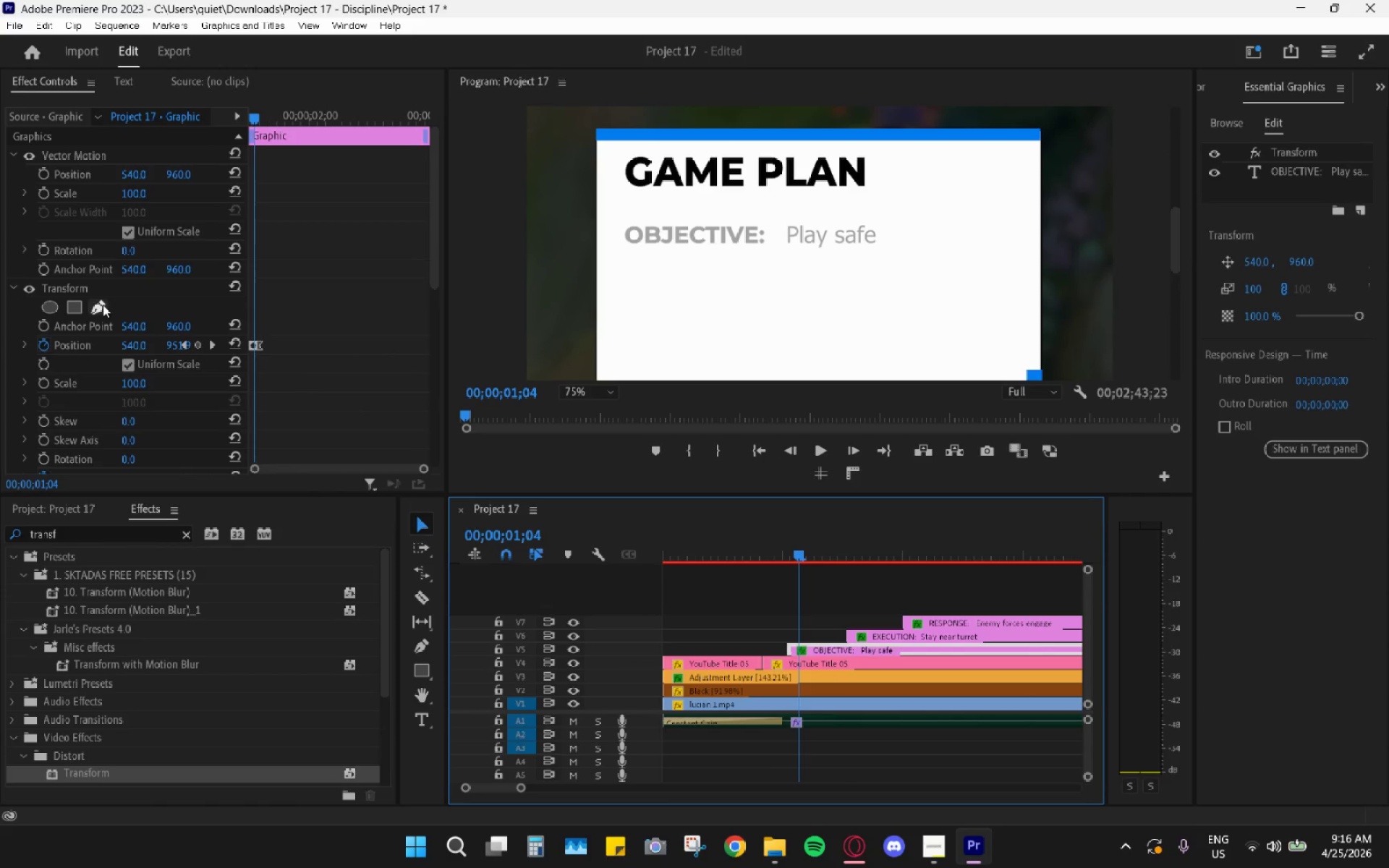 
right_click([103, 289])
 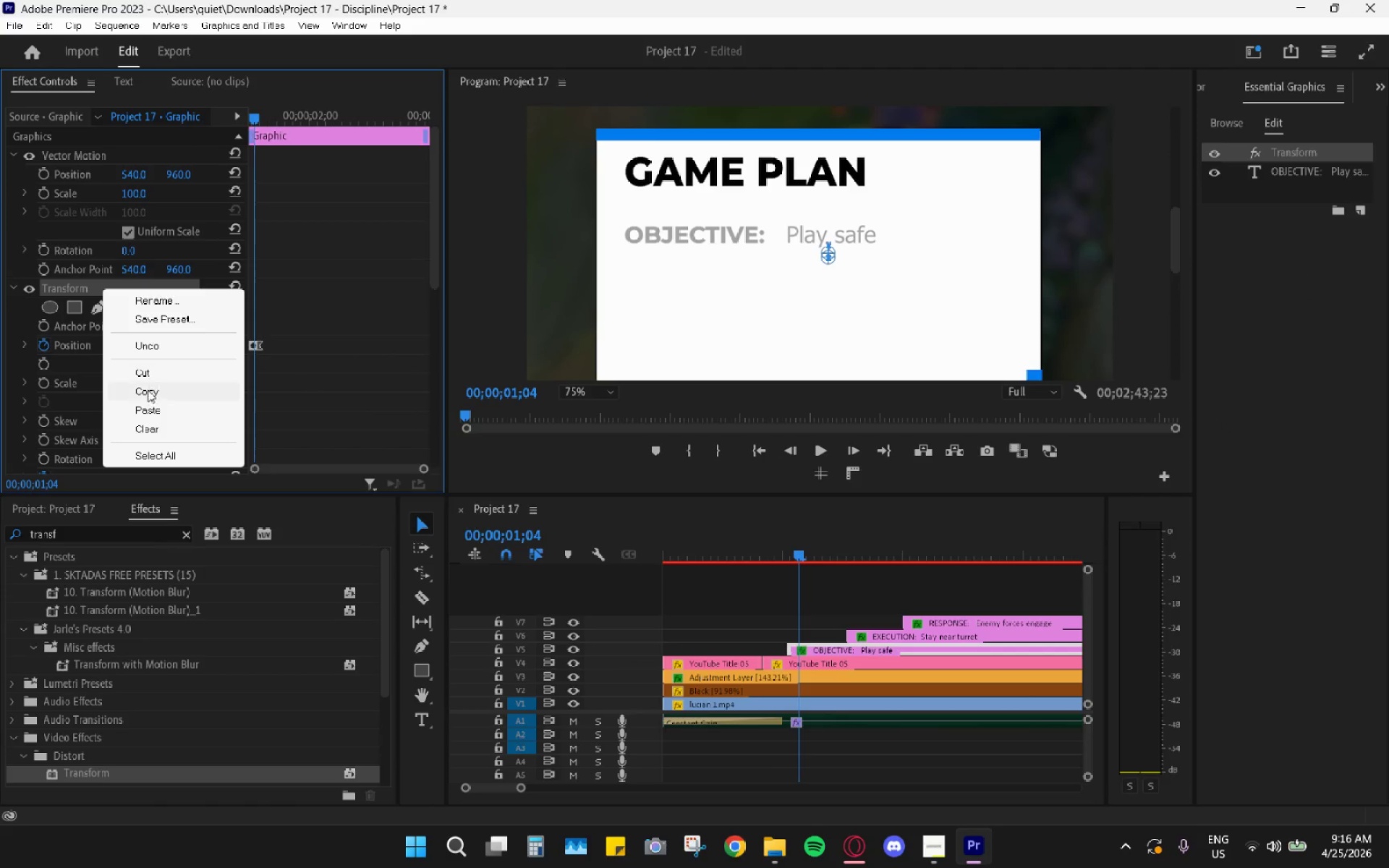 
left_click([148, 395])
 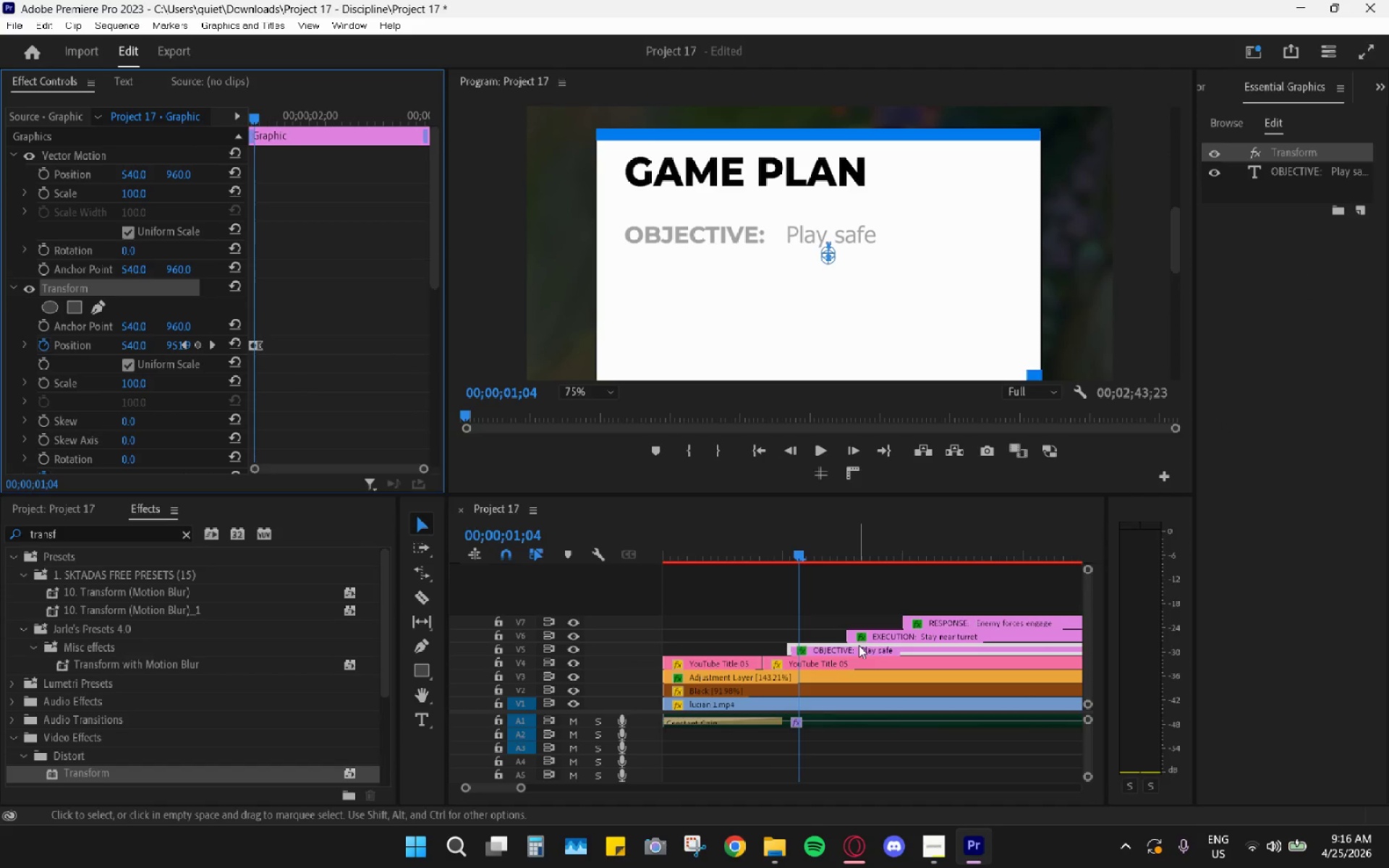 
left_click([875, 635])
 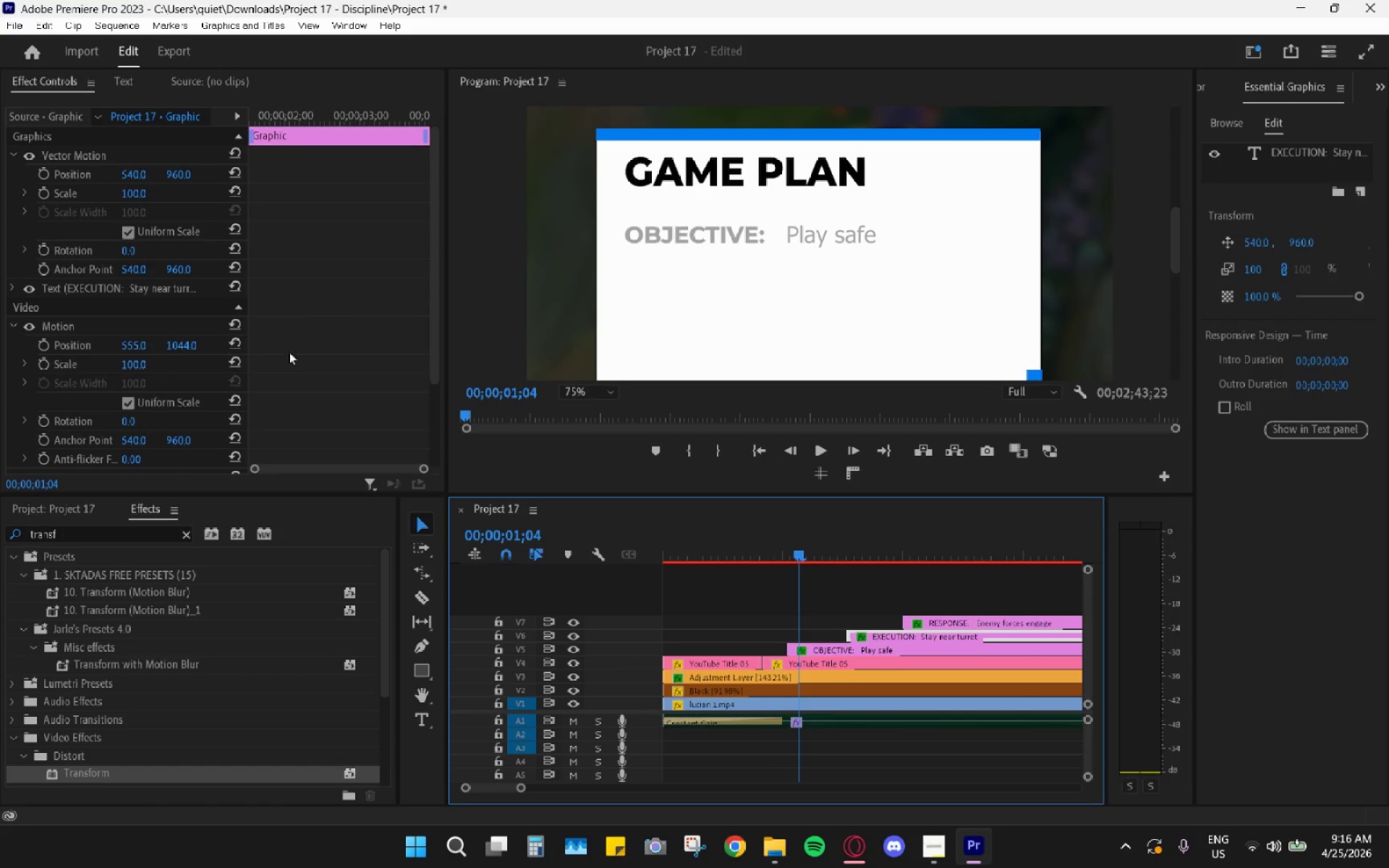 
scroll: coordinate [306, 380], scroll_direction: down, amount: 17.0
 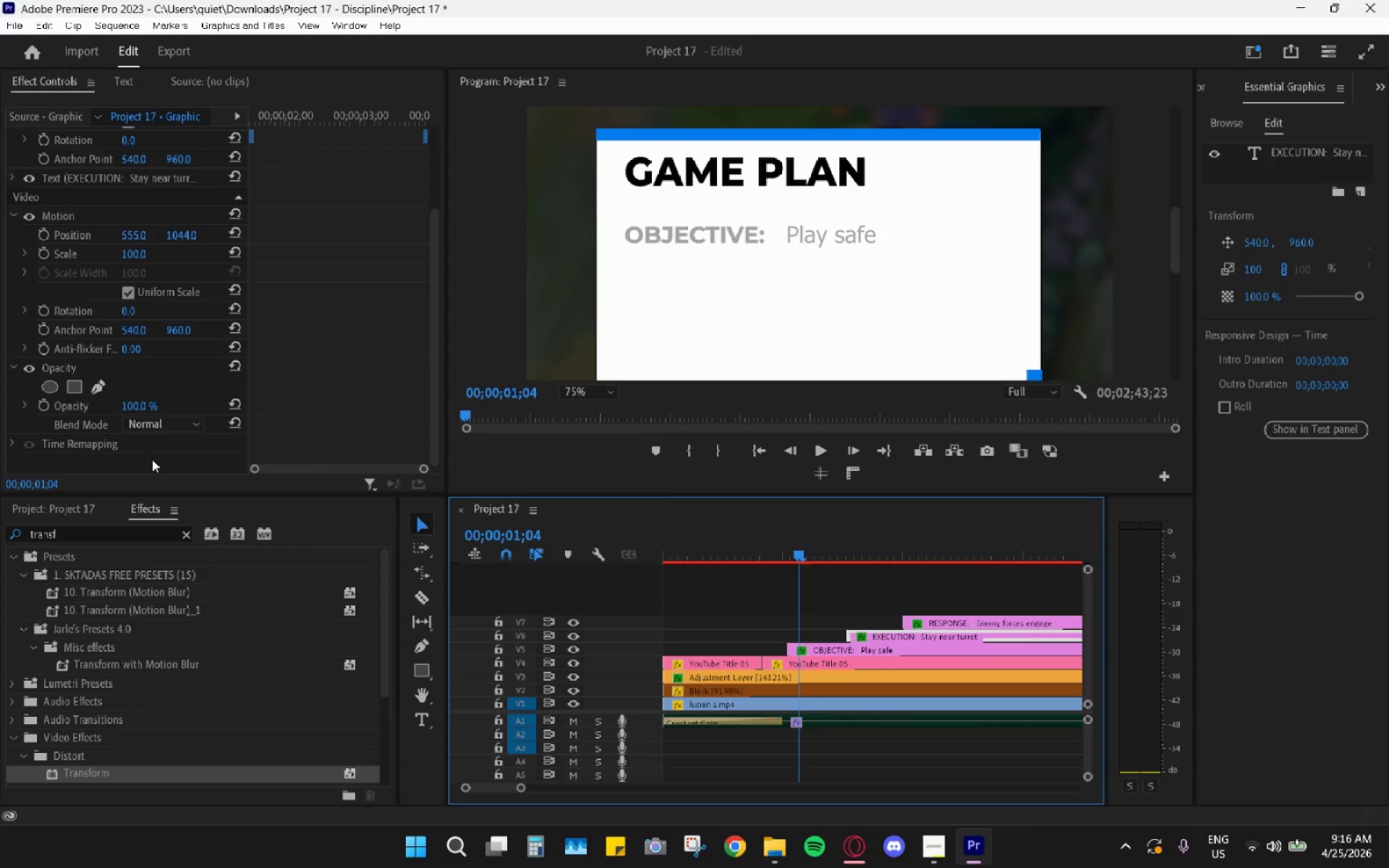 
left_click([150, 464])
 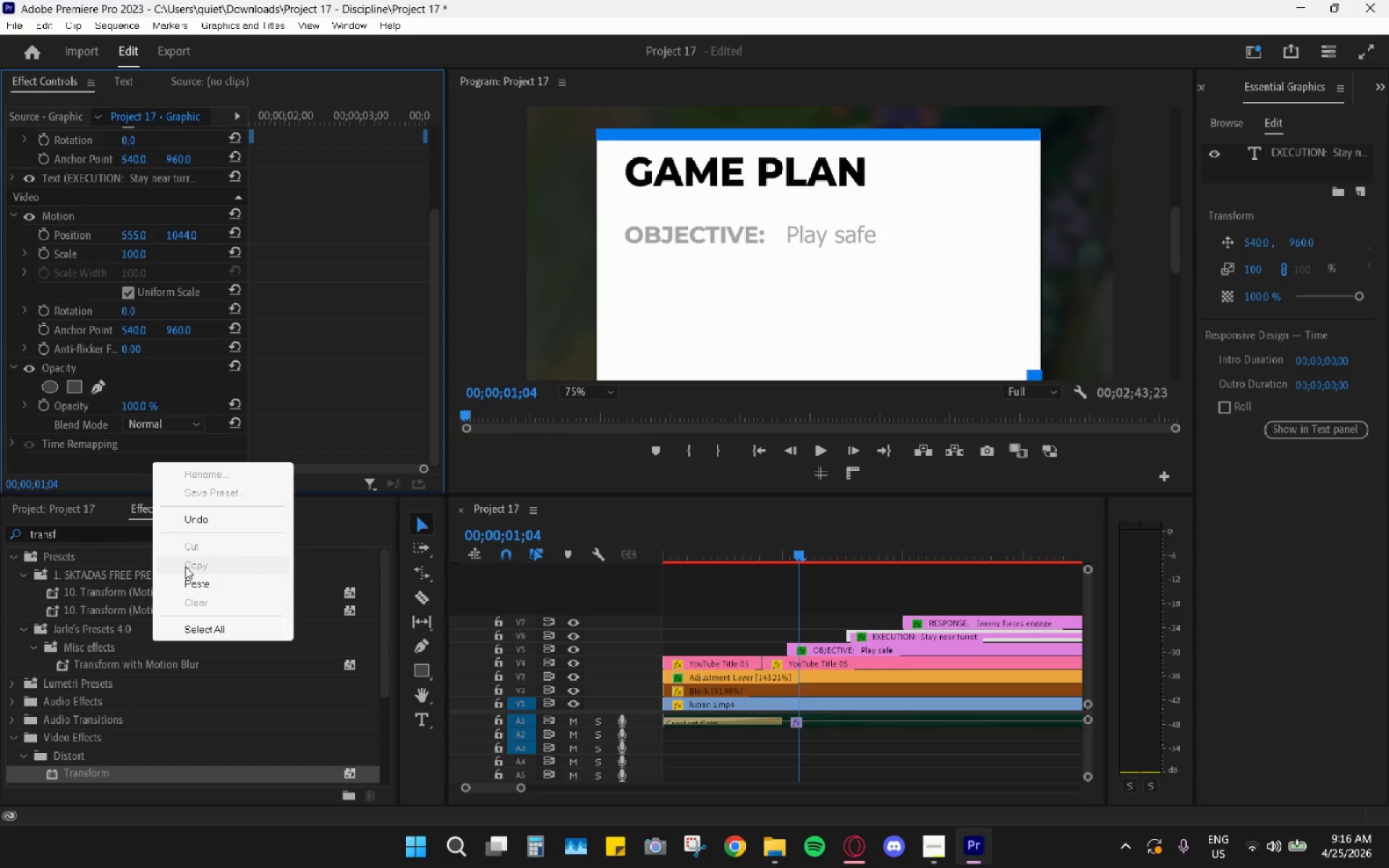 
left_click([187, 576])
 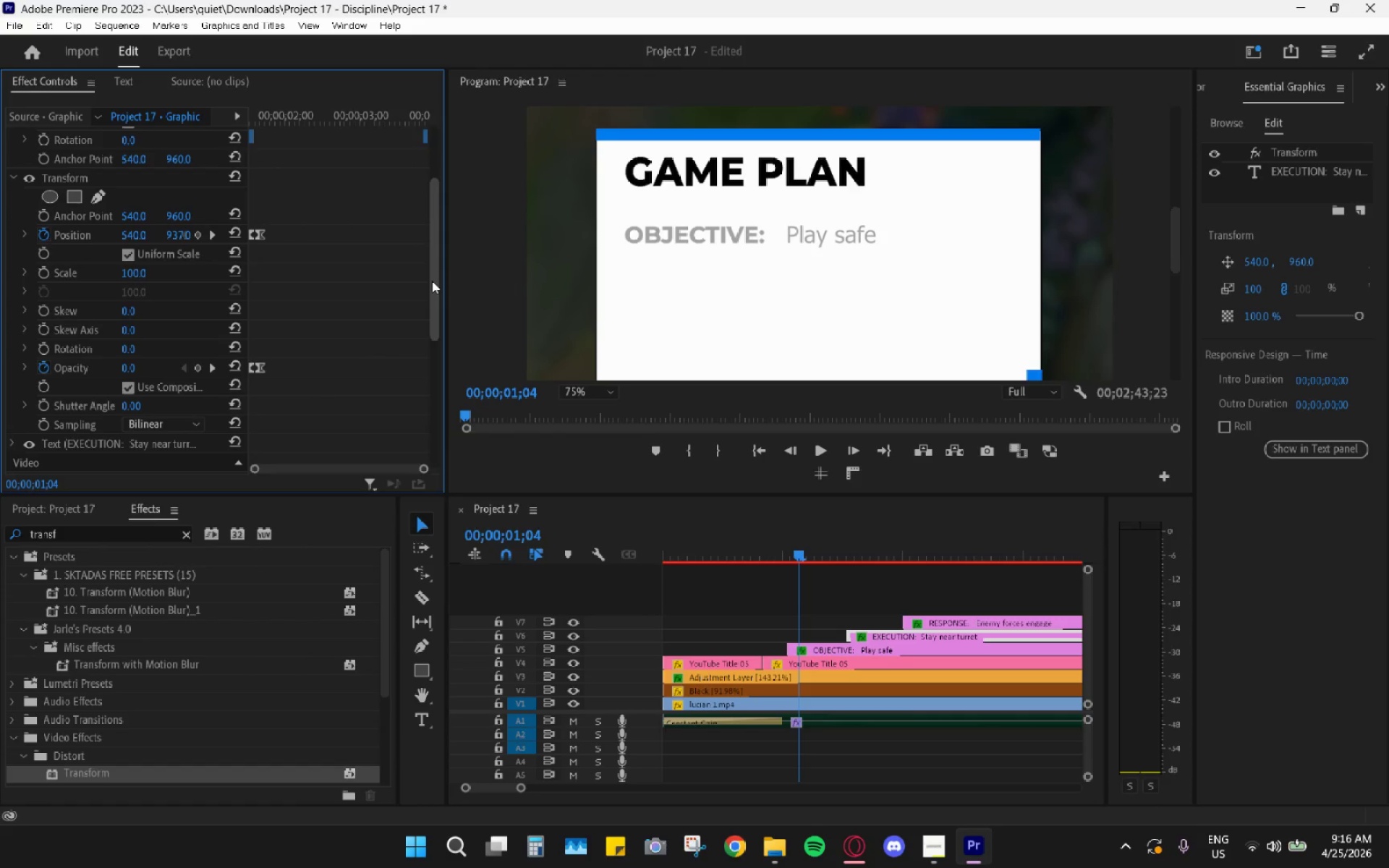 
left_click_drag(start_coordinate=[432, 294], to_coordinate=[434, 376])
 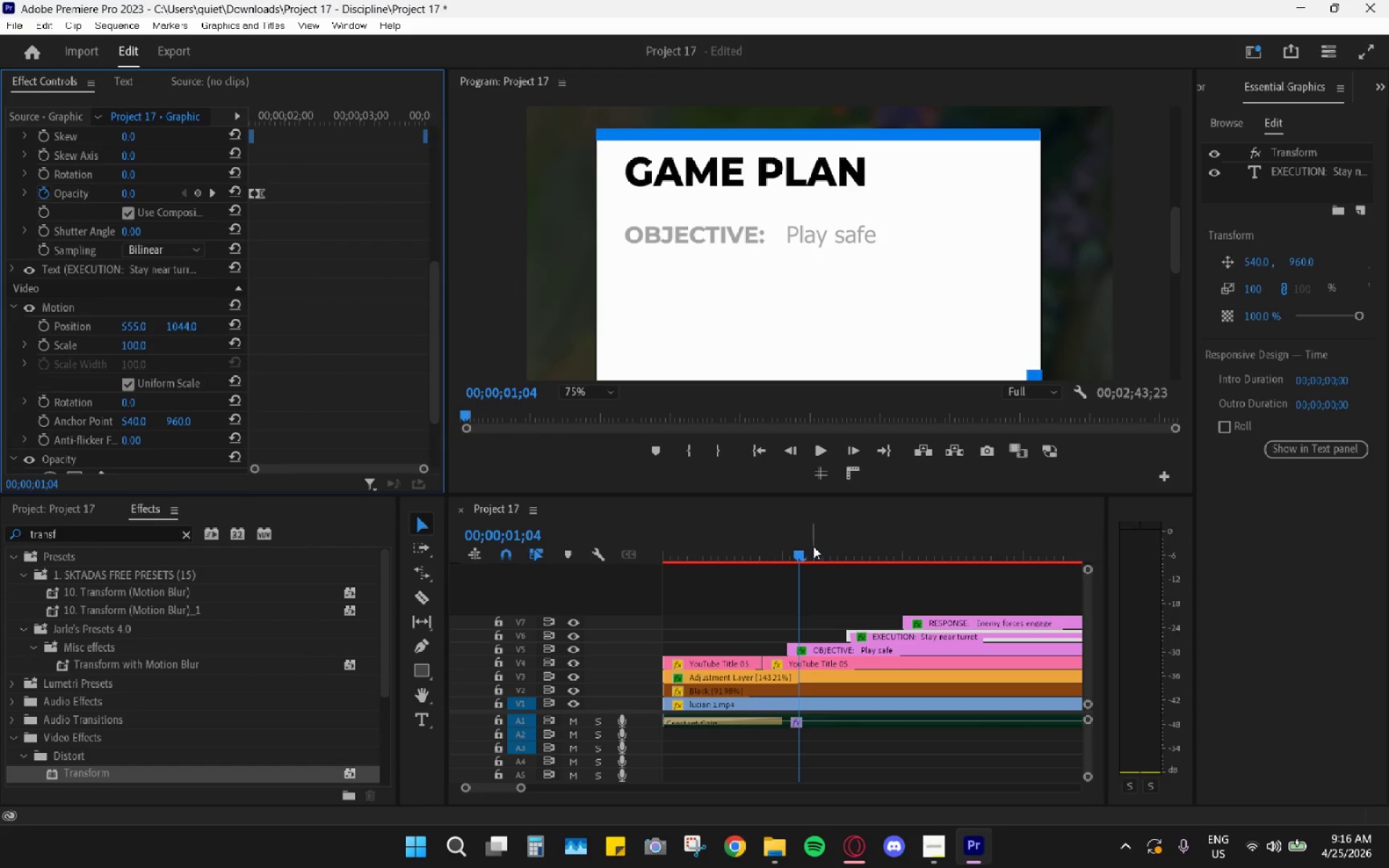 
left_click_drag(start_coordinate=[813, 546], to_coordinate=[899, 563])
 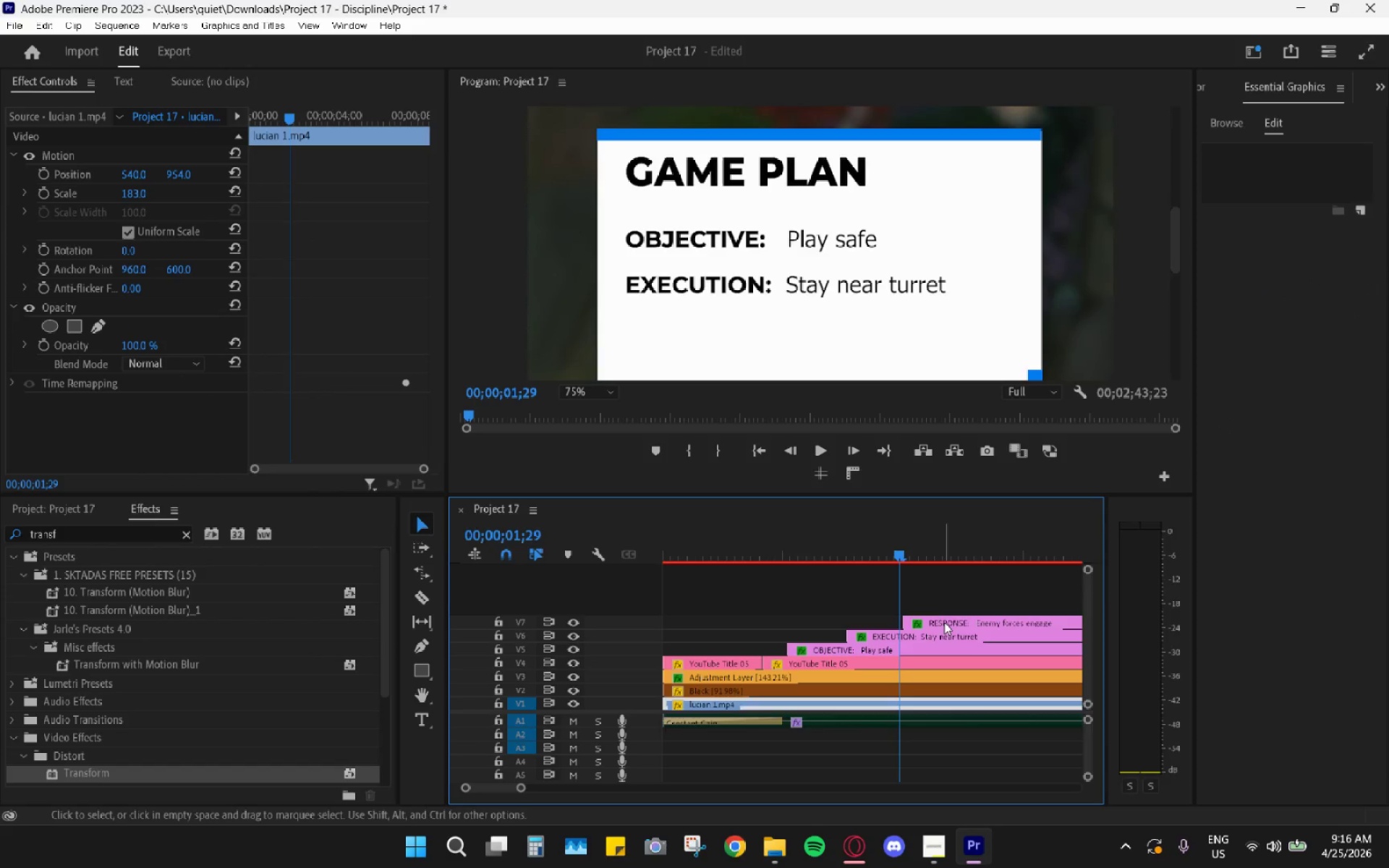 
left_click([944, 624])
 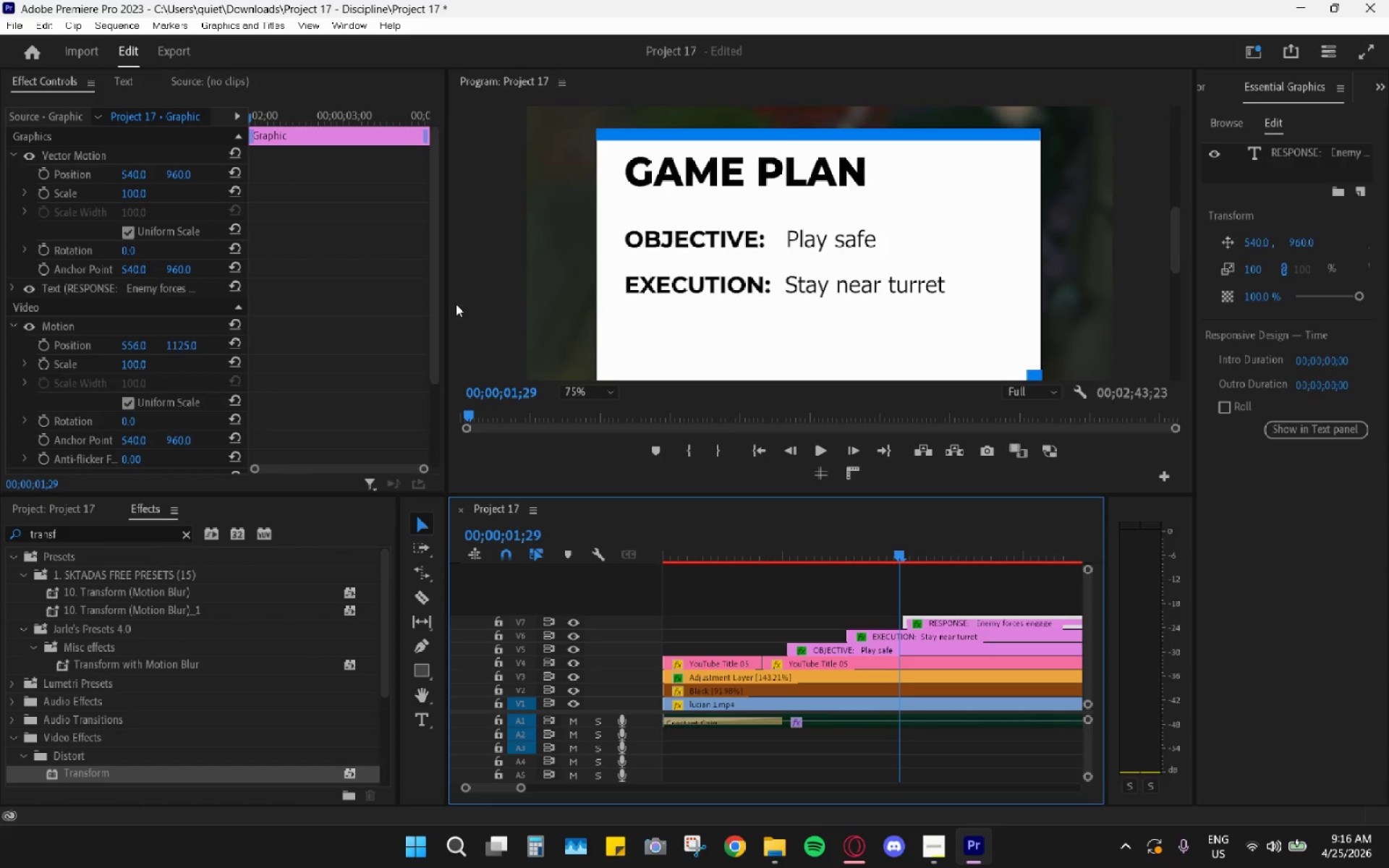 
left_click_drag(start_coordinate=[437, 330], to_coordinate=[436, 465])
 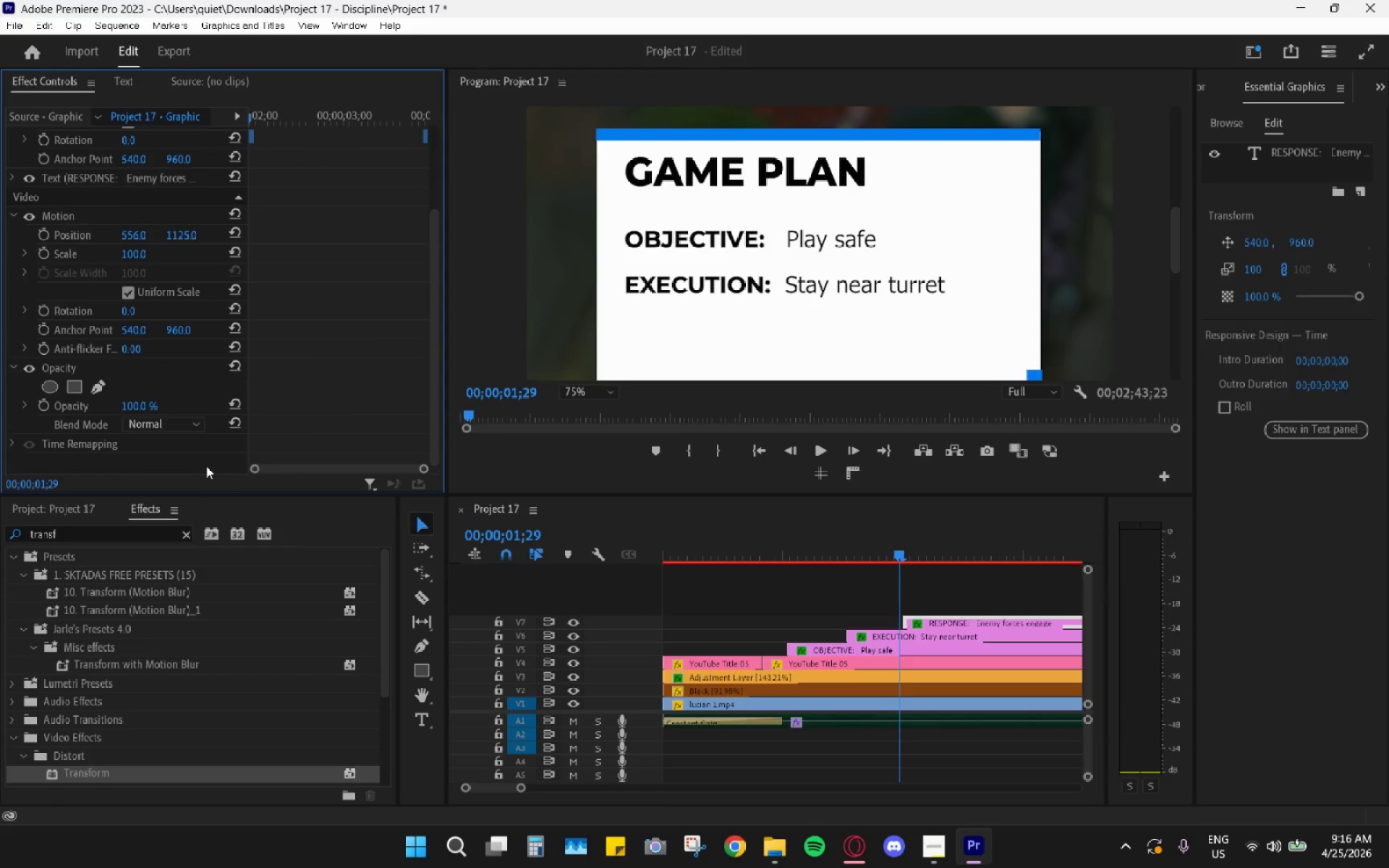 
right_click([204, 466])
 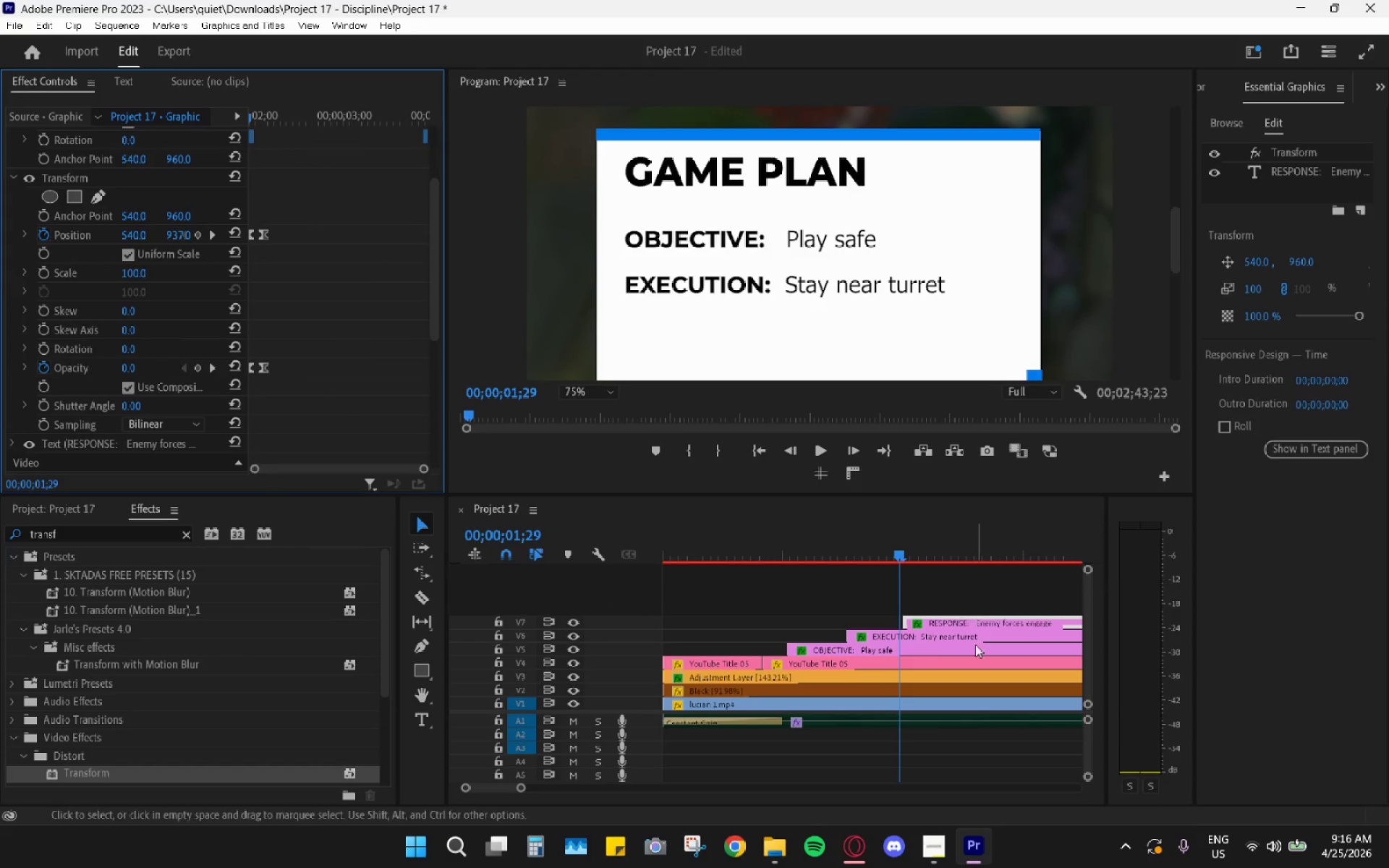 
left_click_drag(start_coordinate=[819, 551], to_coordinate=[784, 553])
 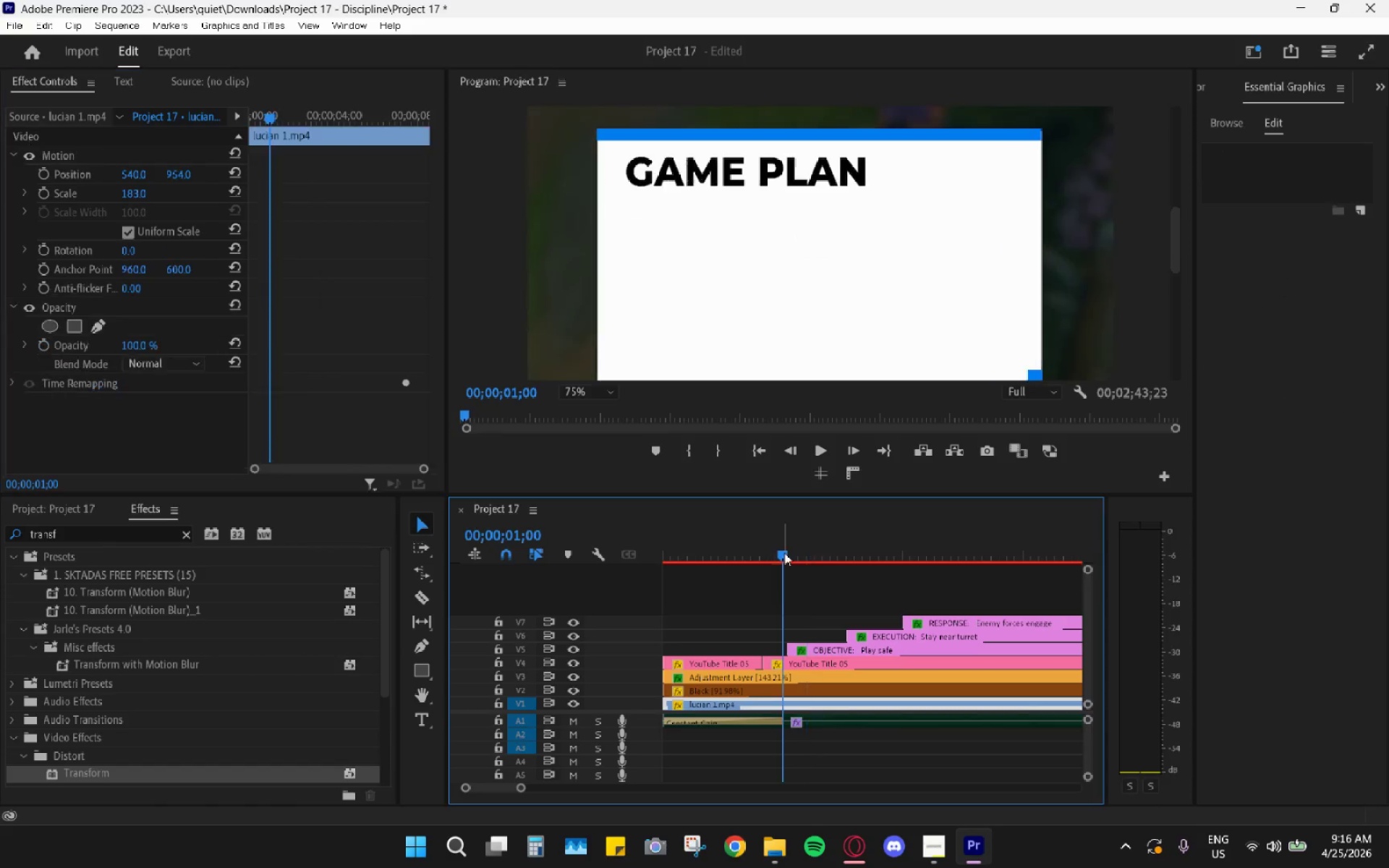 
key(Space)
 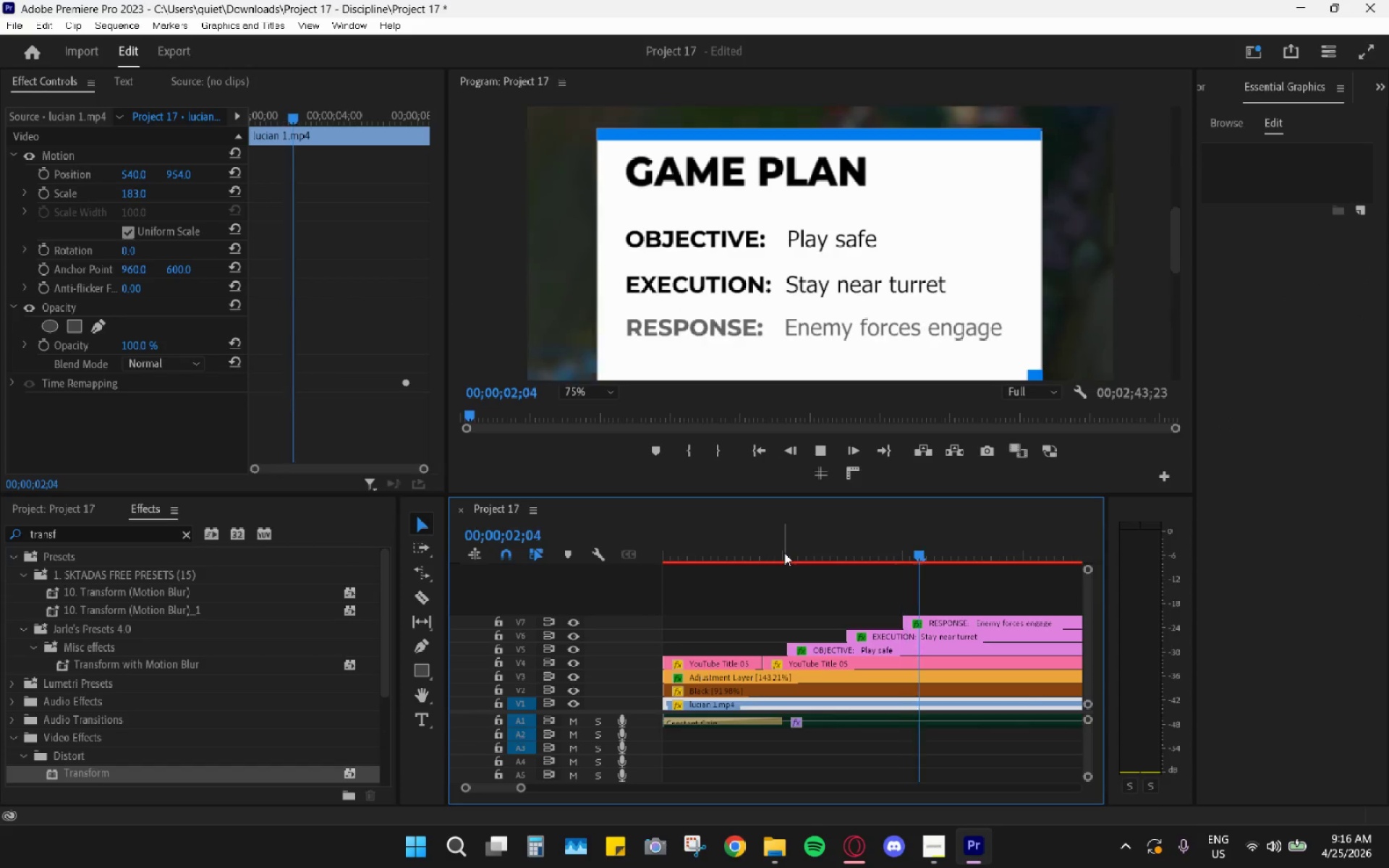 
key(Space)
 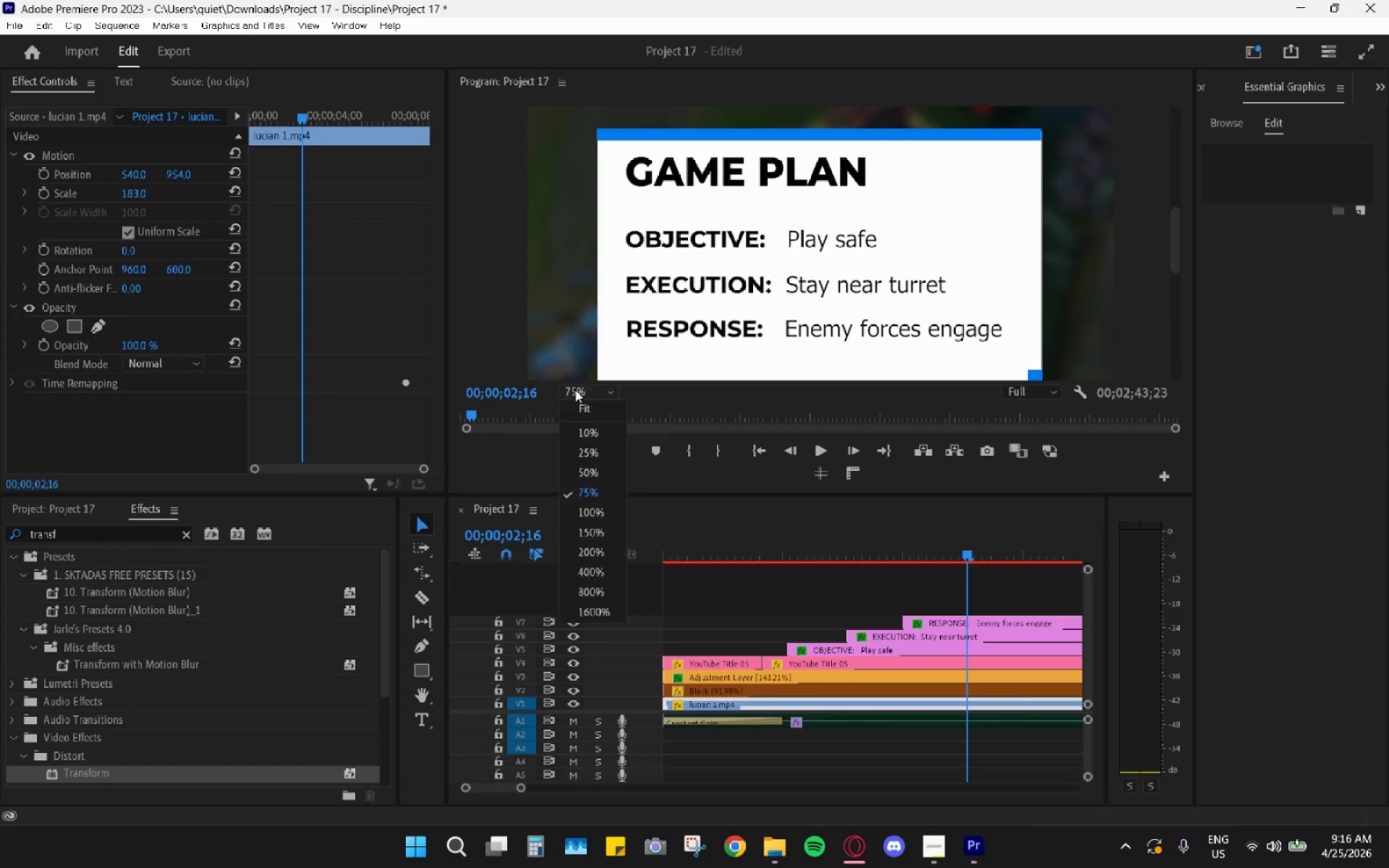 
double_click([587, 421])
 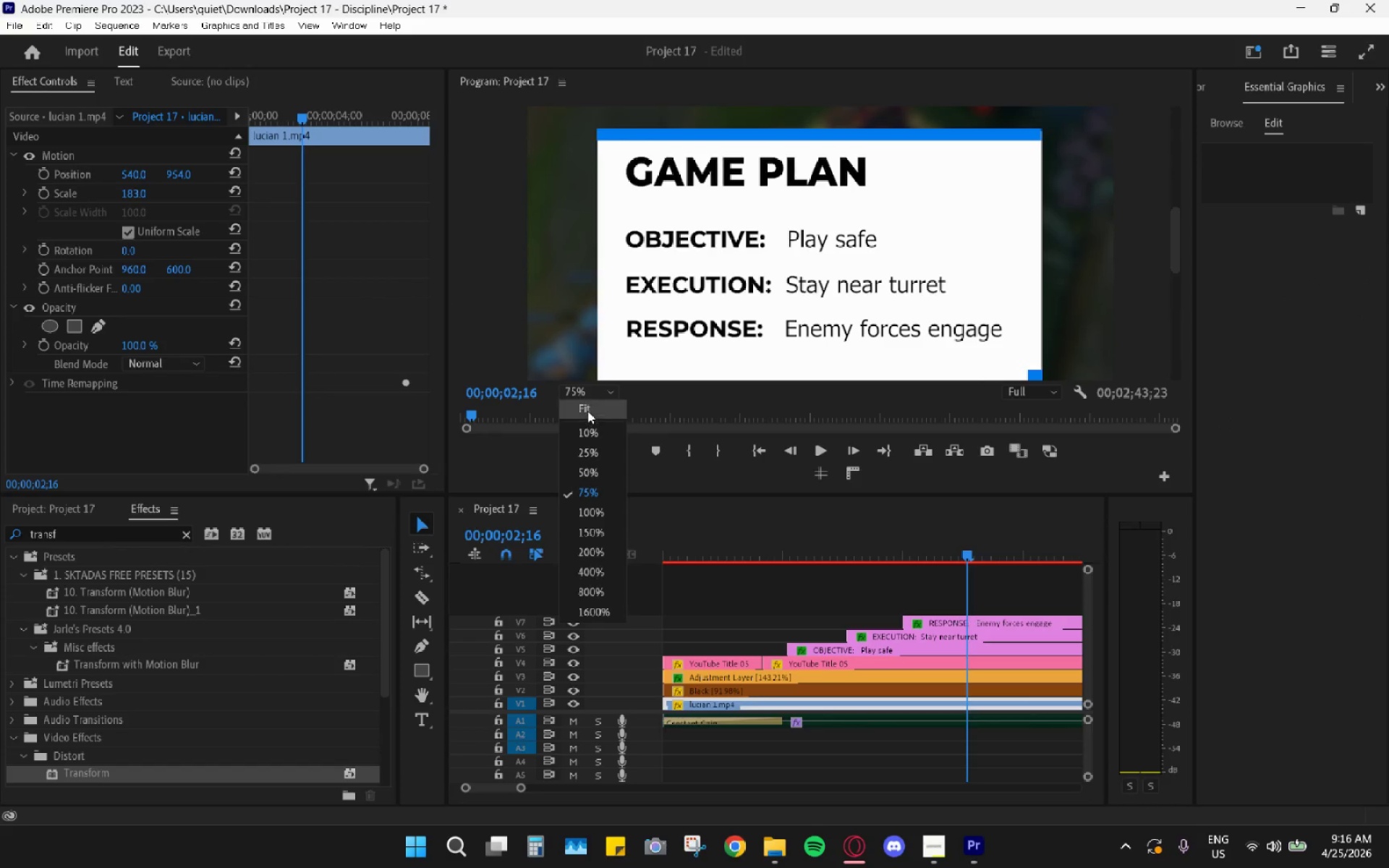 
triple_click([587, 411])
 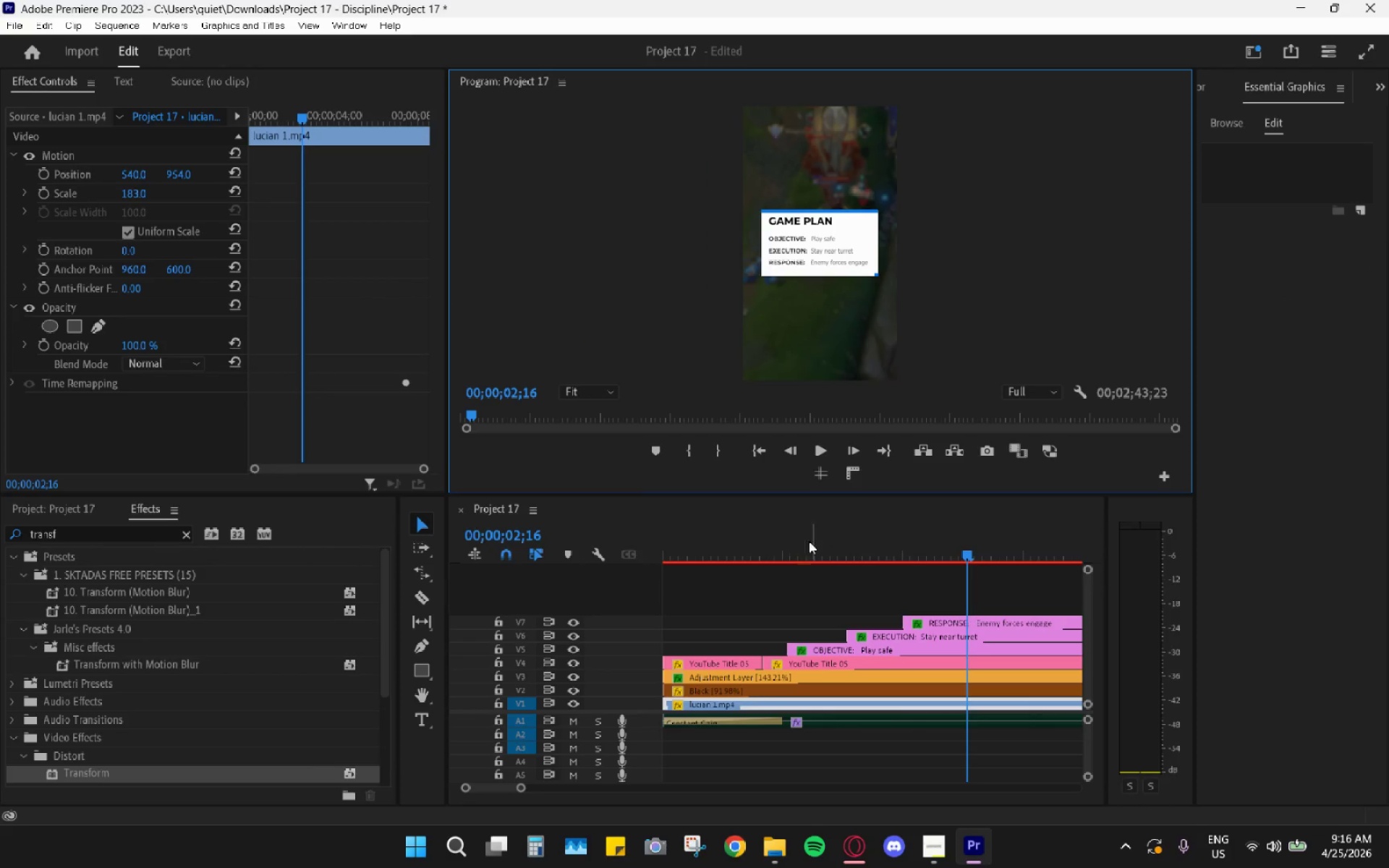 
left_click_drag(start_coordinate=[774, 540], to_coordinate=[624, 529])
 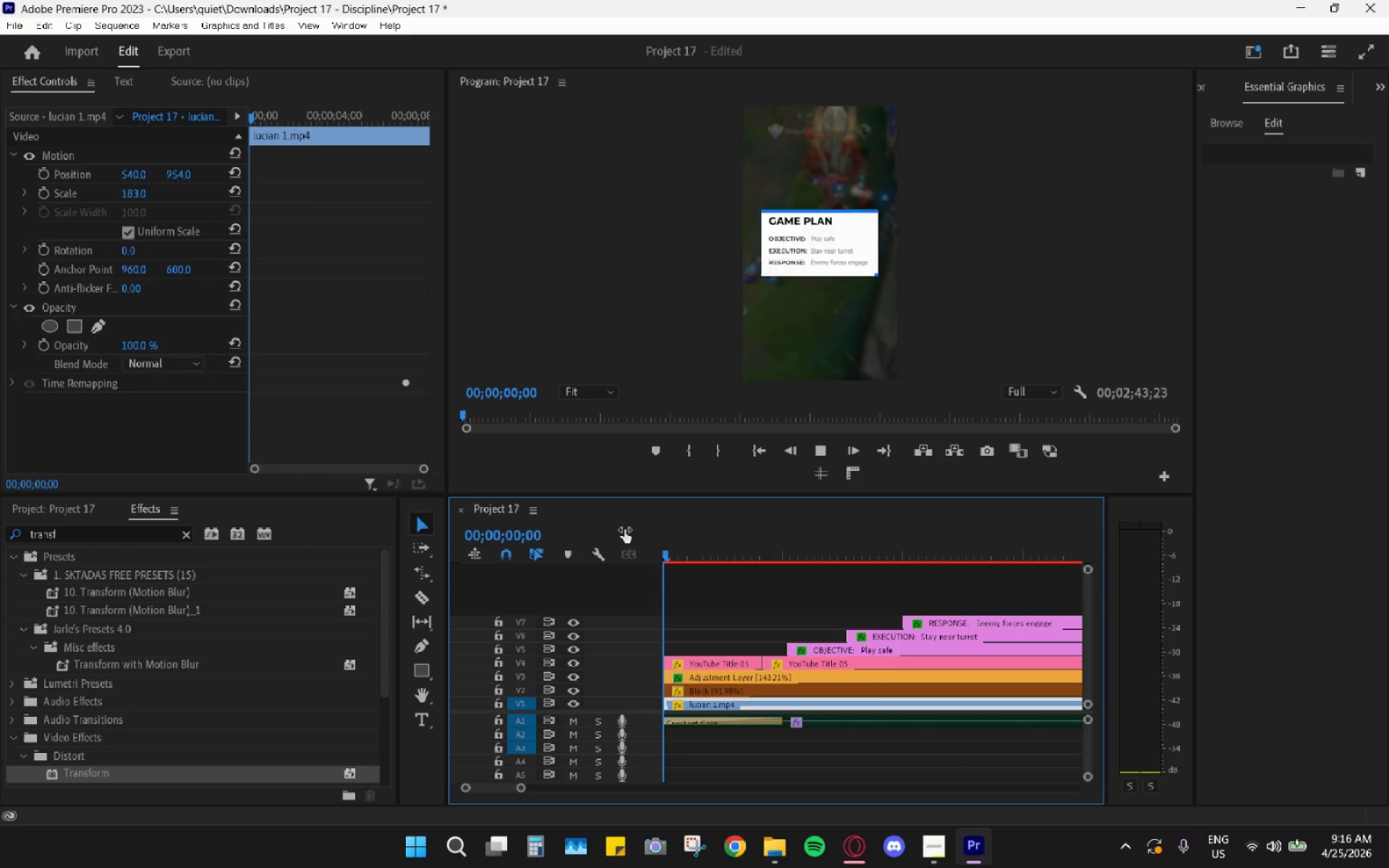 
key(Space)
 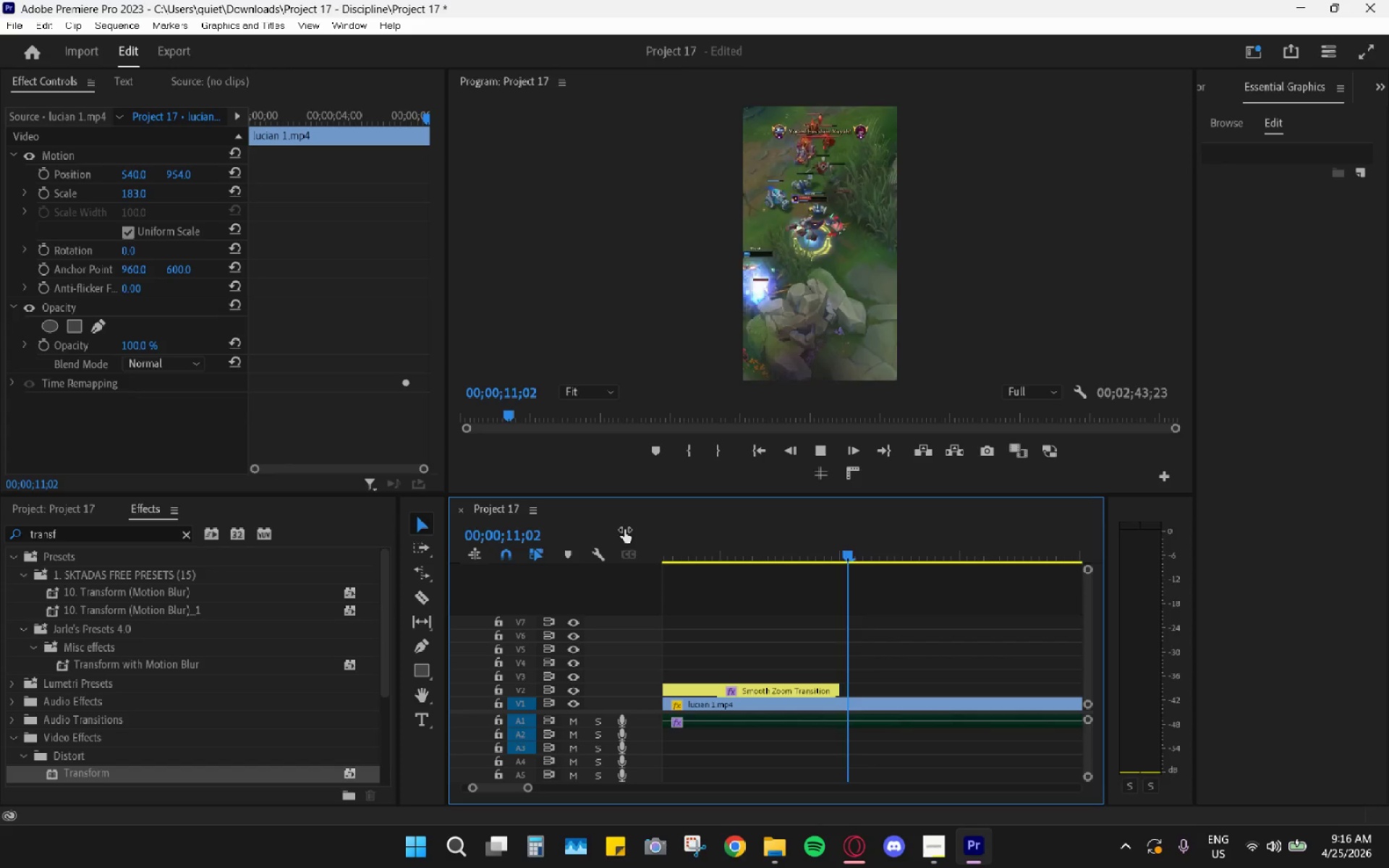 
wait(16.59)
 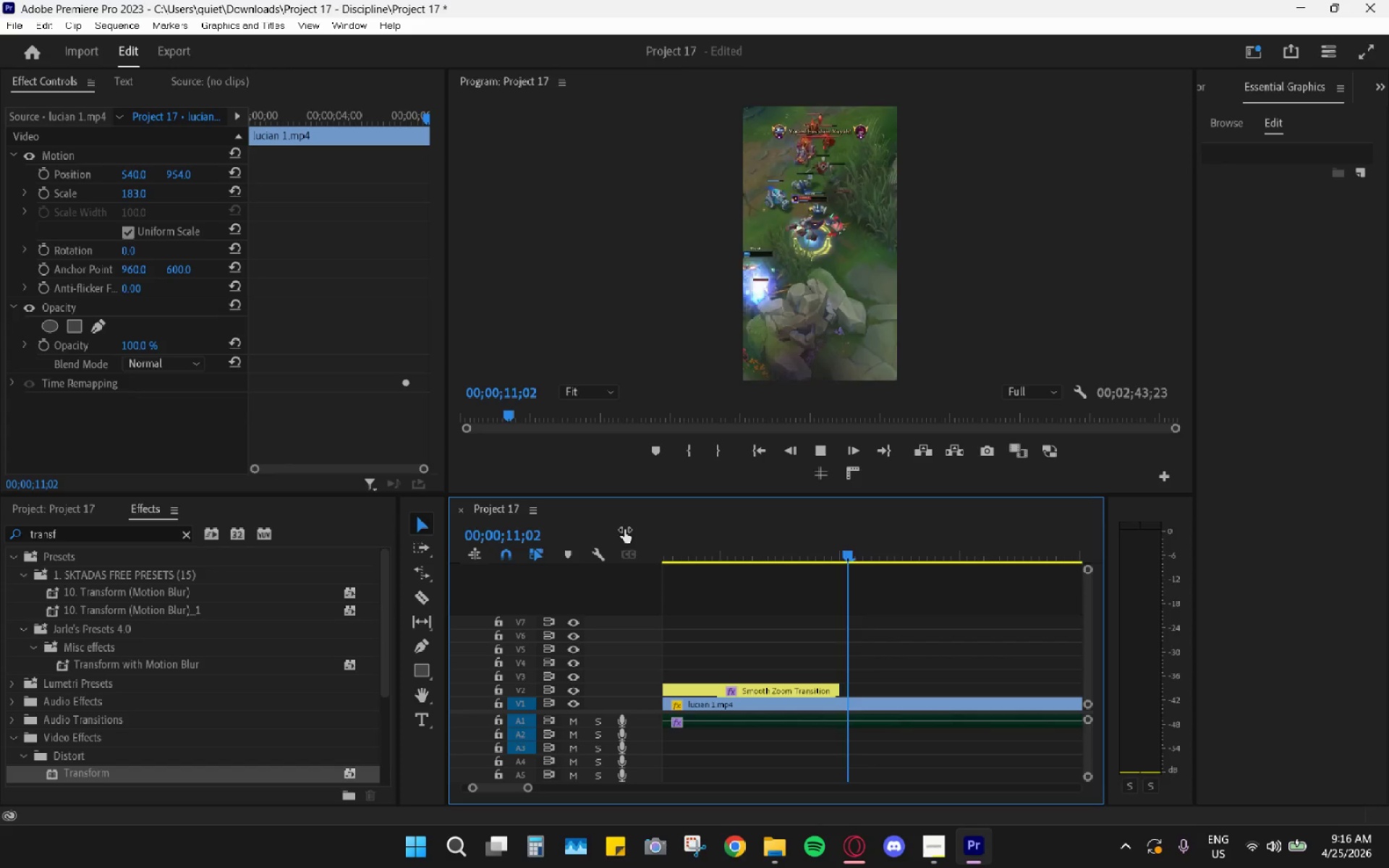 
mouse_move([626, 514])
 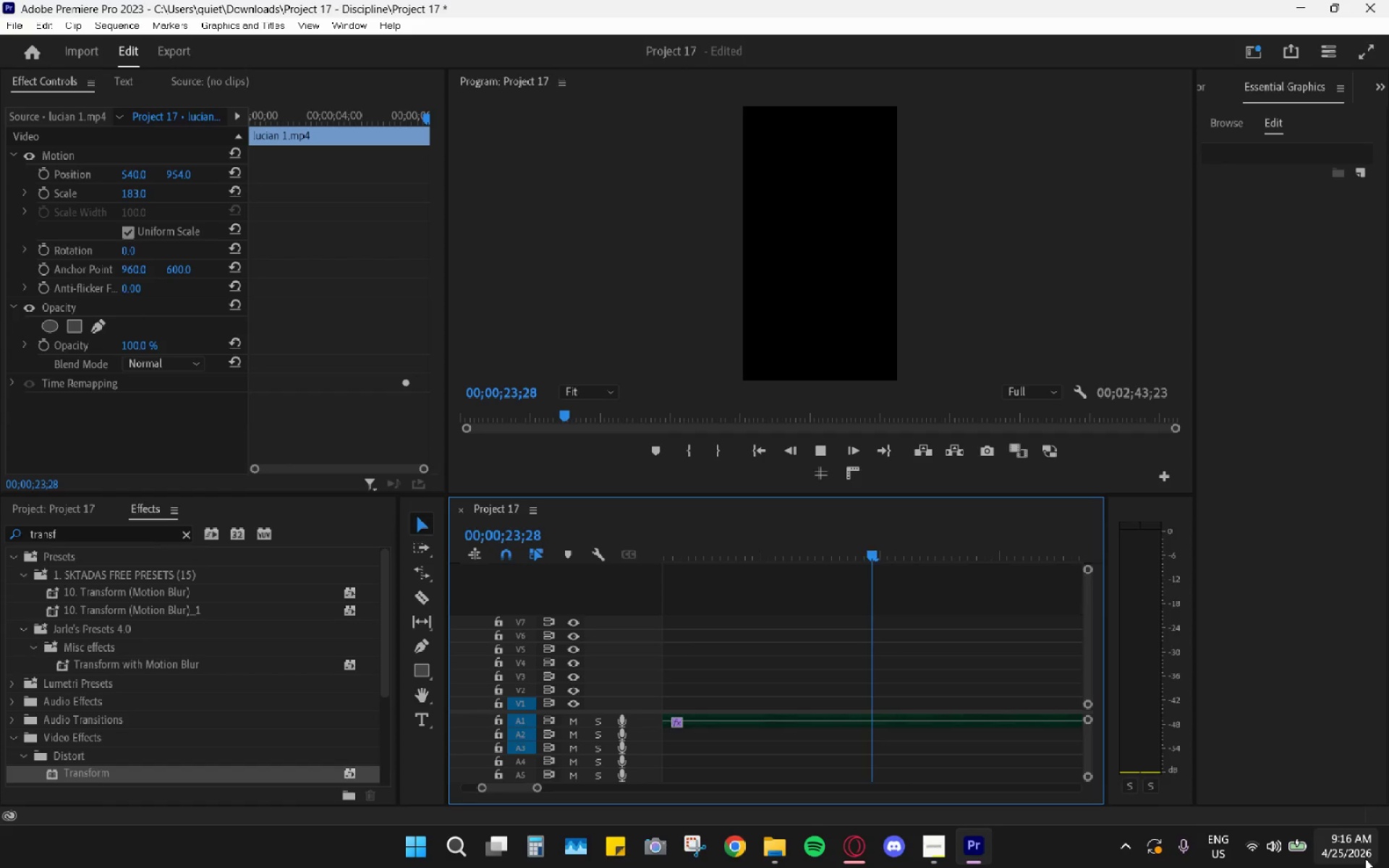 
wait(6.14)
 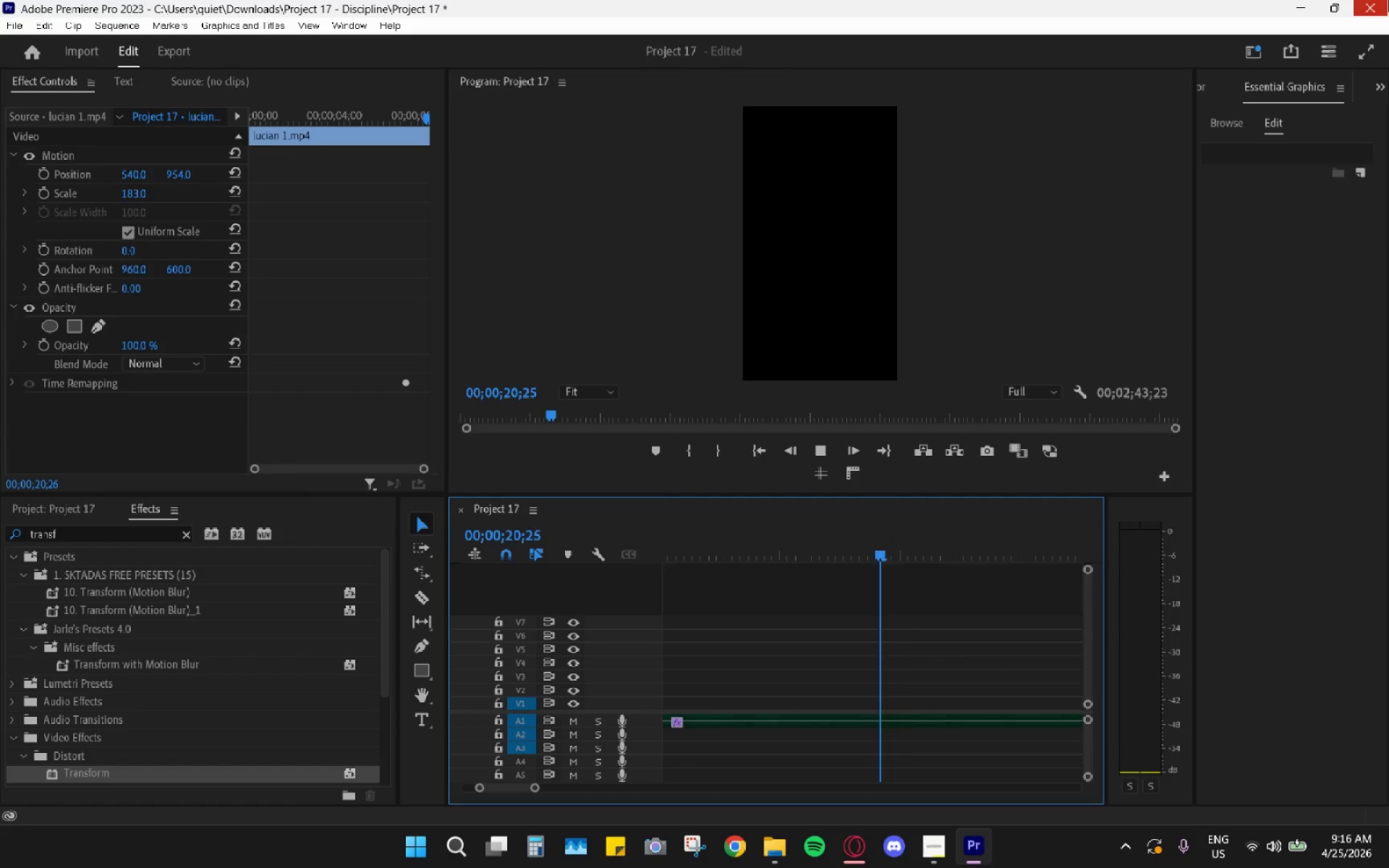 
left_click([856, 720])
 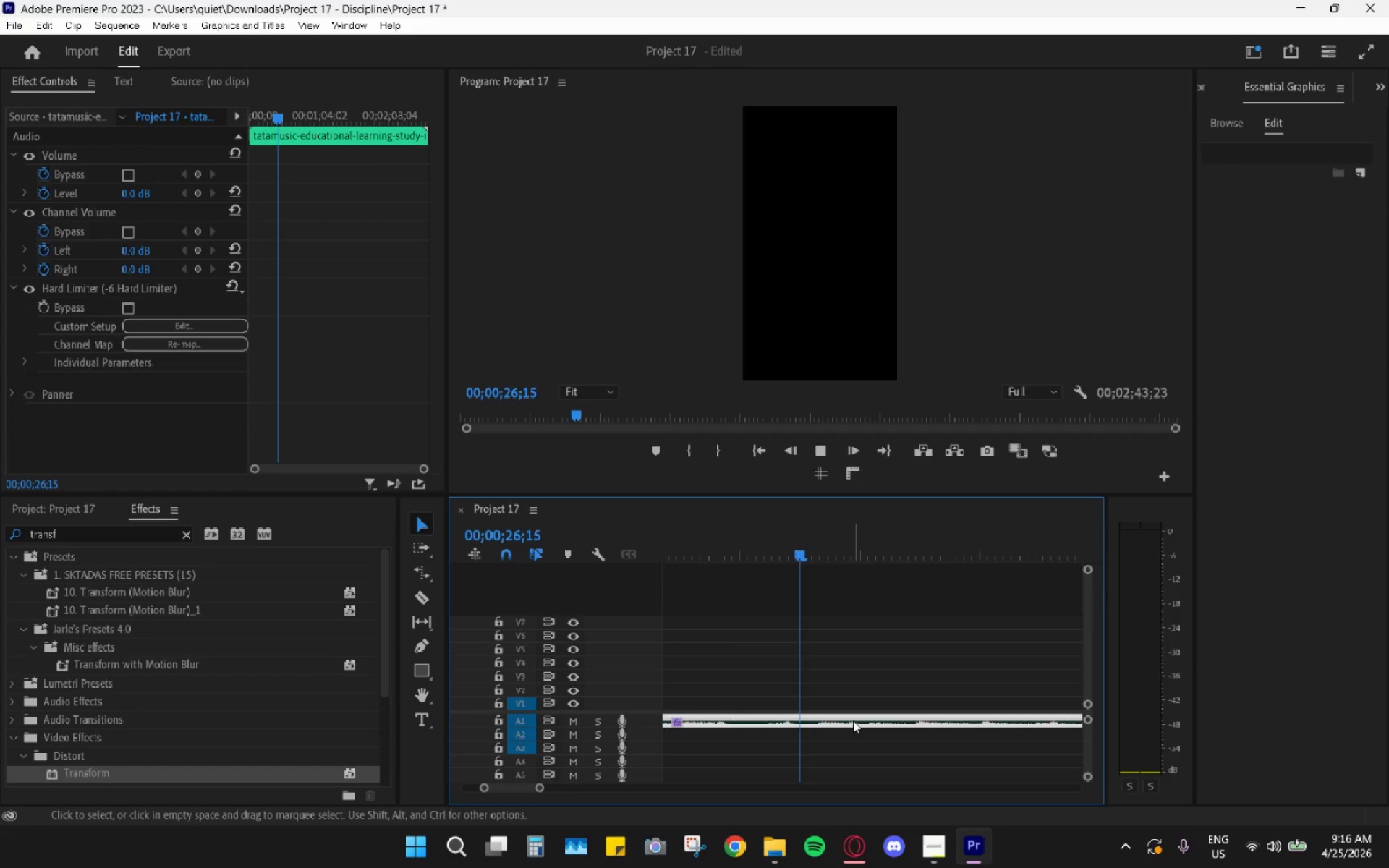 
key(Shift+ShiftLeft)
 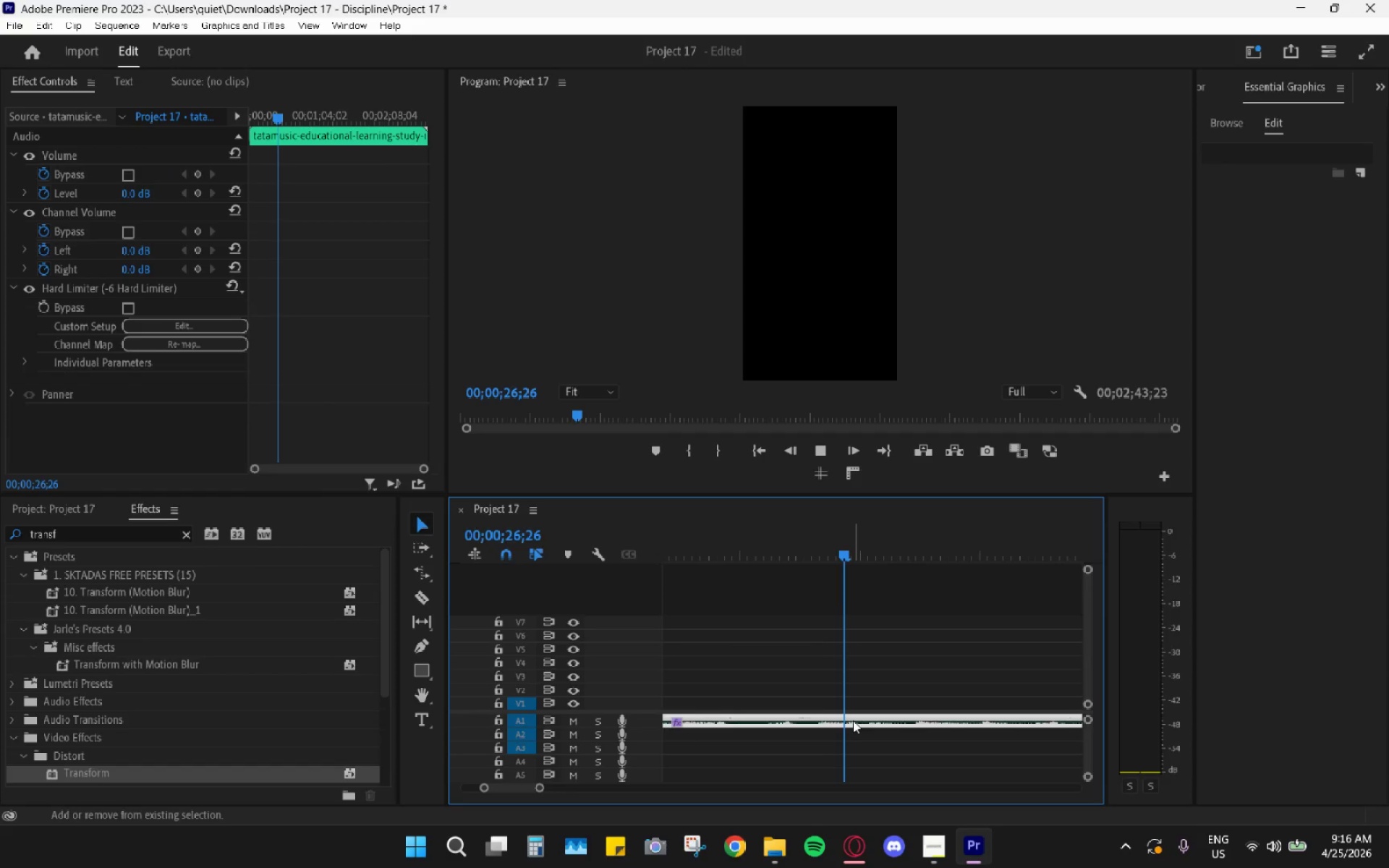 
key(Shift+E)
 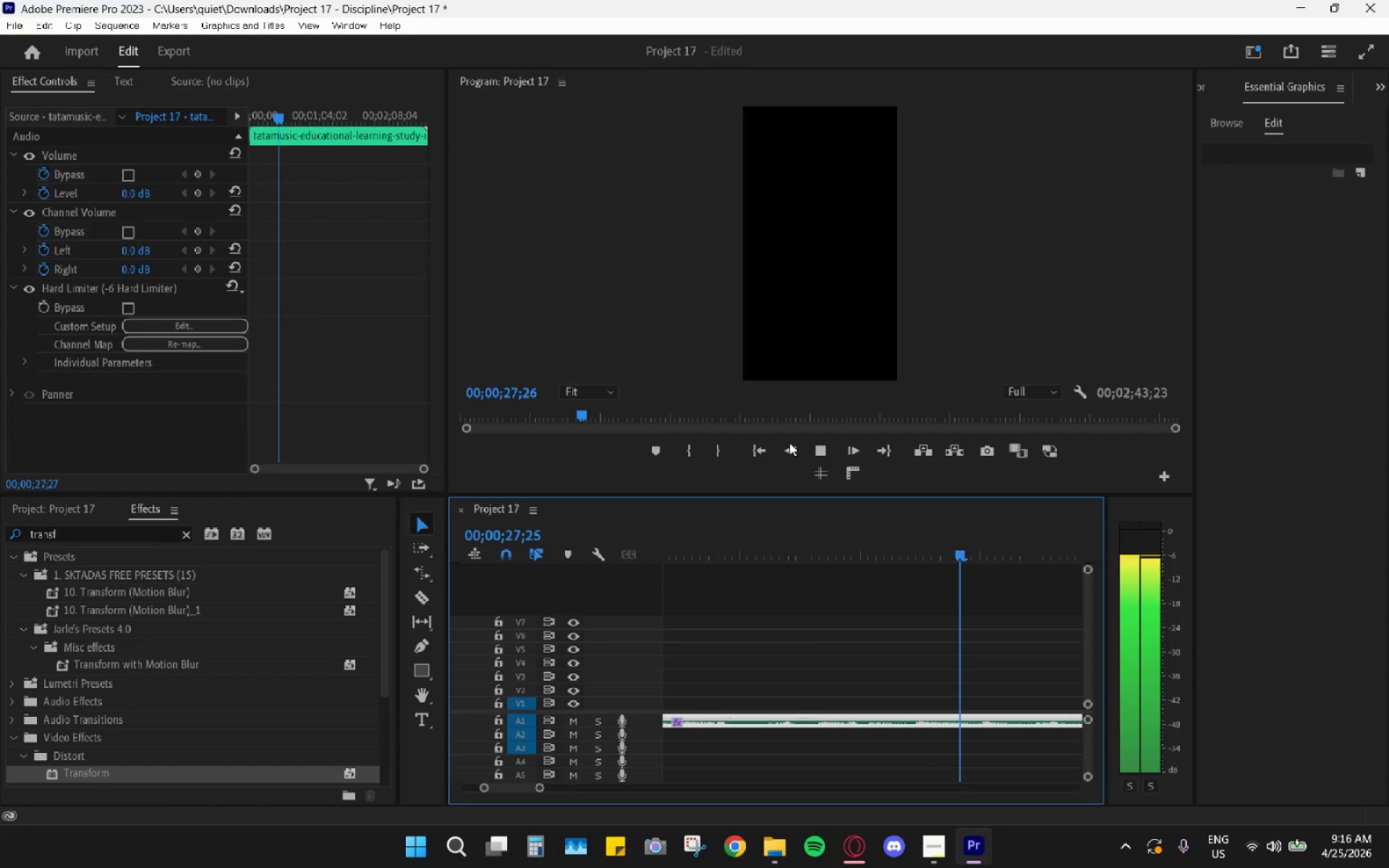 
left_click_drag(start_coordinate=[794, 524], to_coordinate=[530, 525])
 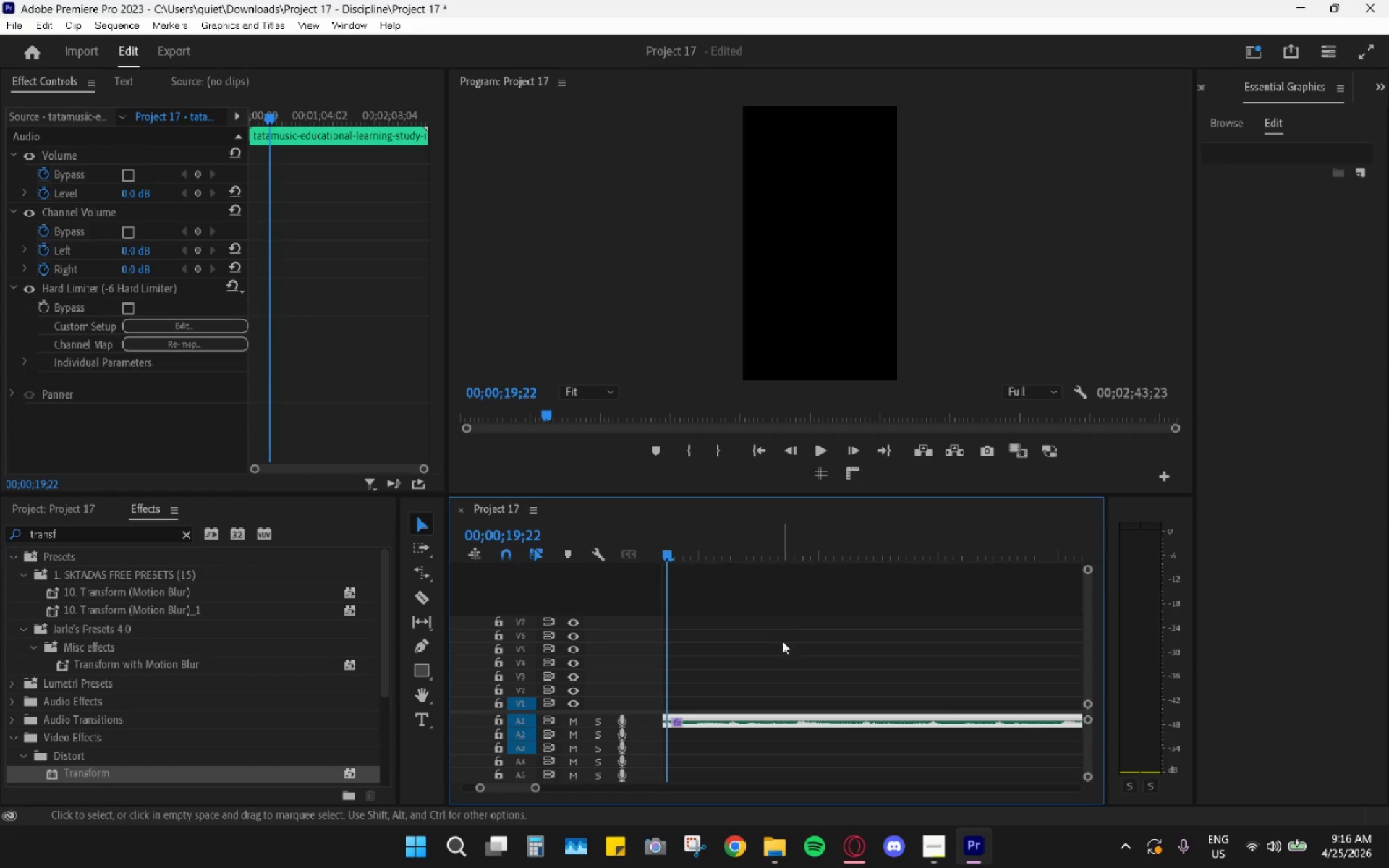 
hold_key(key=AltLeft, duration=1.16)
scroll: coordinate [797, 673], scroll_direction: down, amount: 26.0
 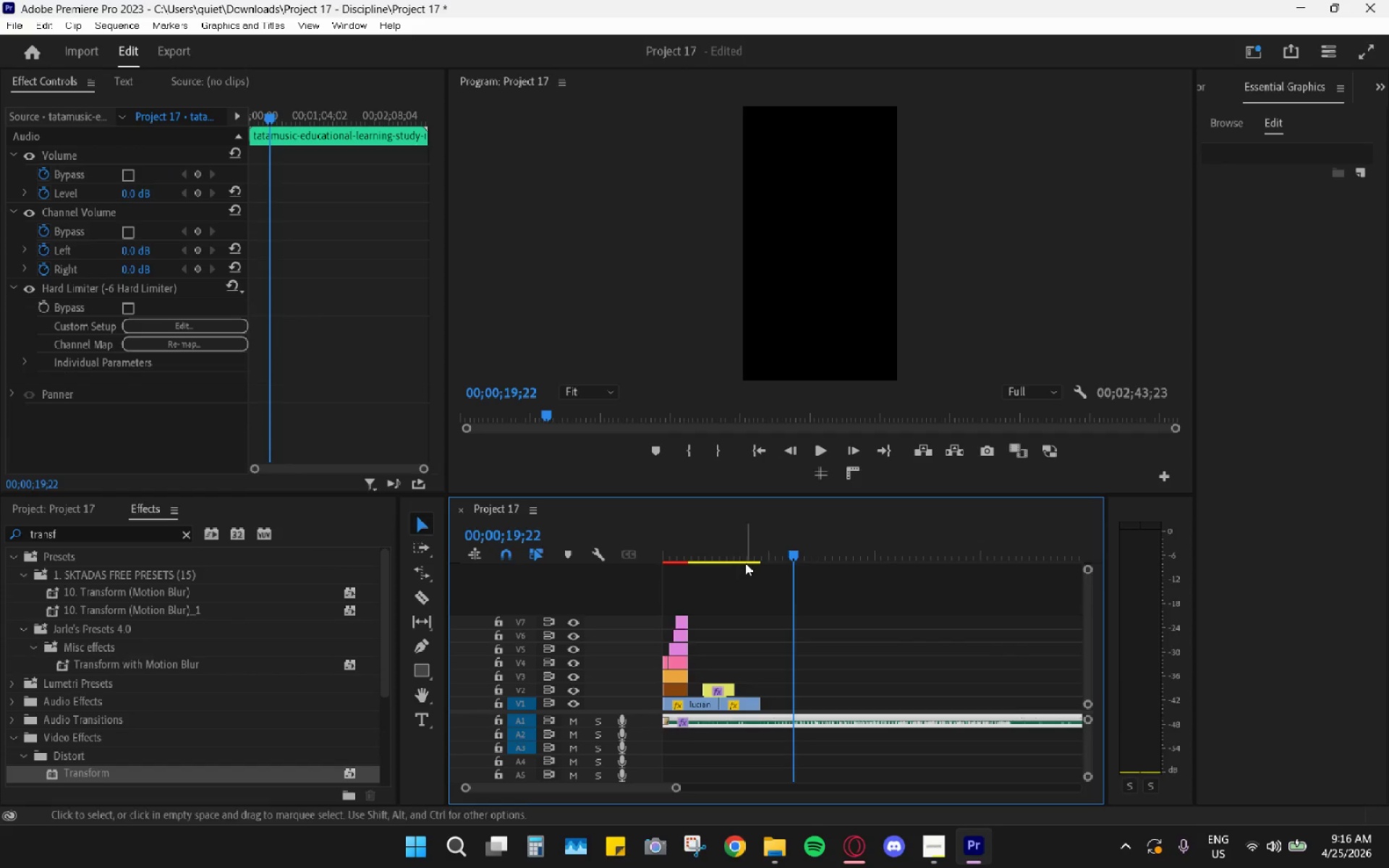 
left_click_drag(start_coordinate=[739, 553], to_coordinate=[653, 541])
 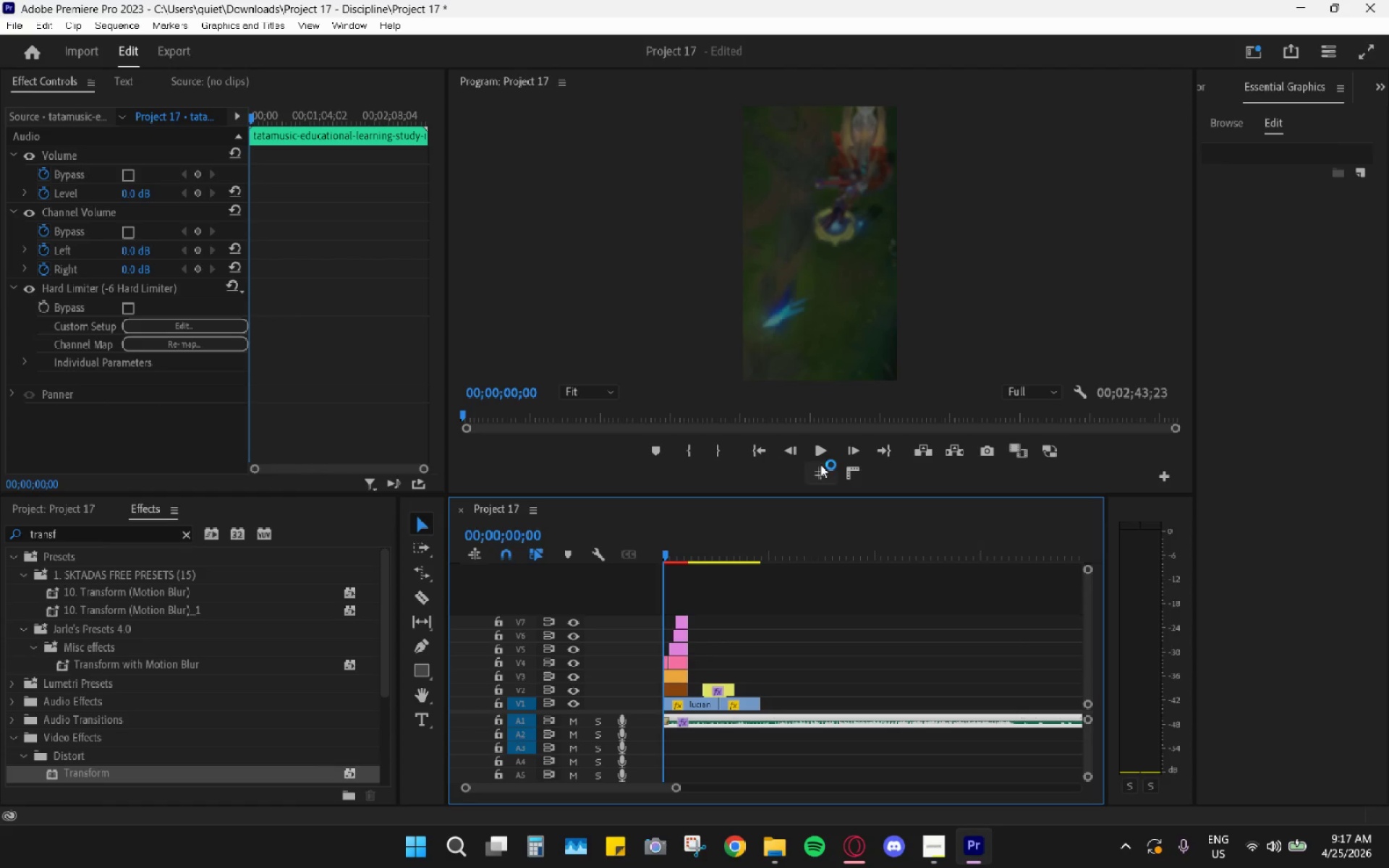 
left_click([819, 456])
 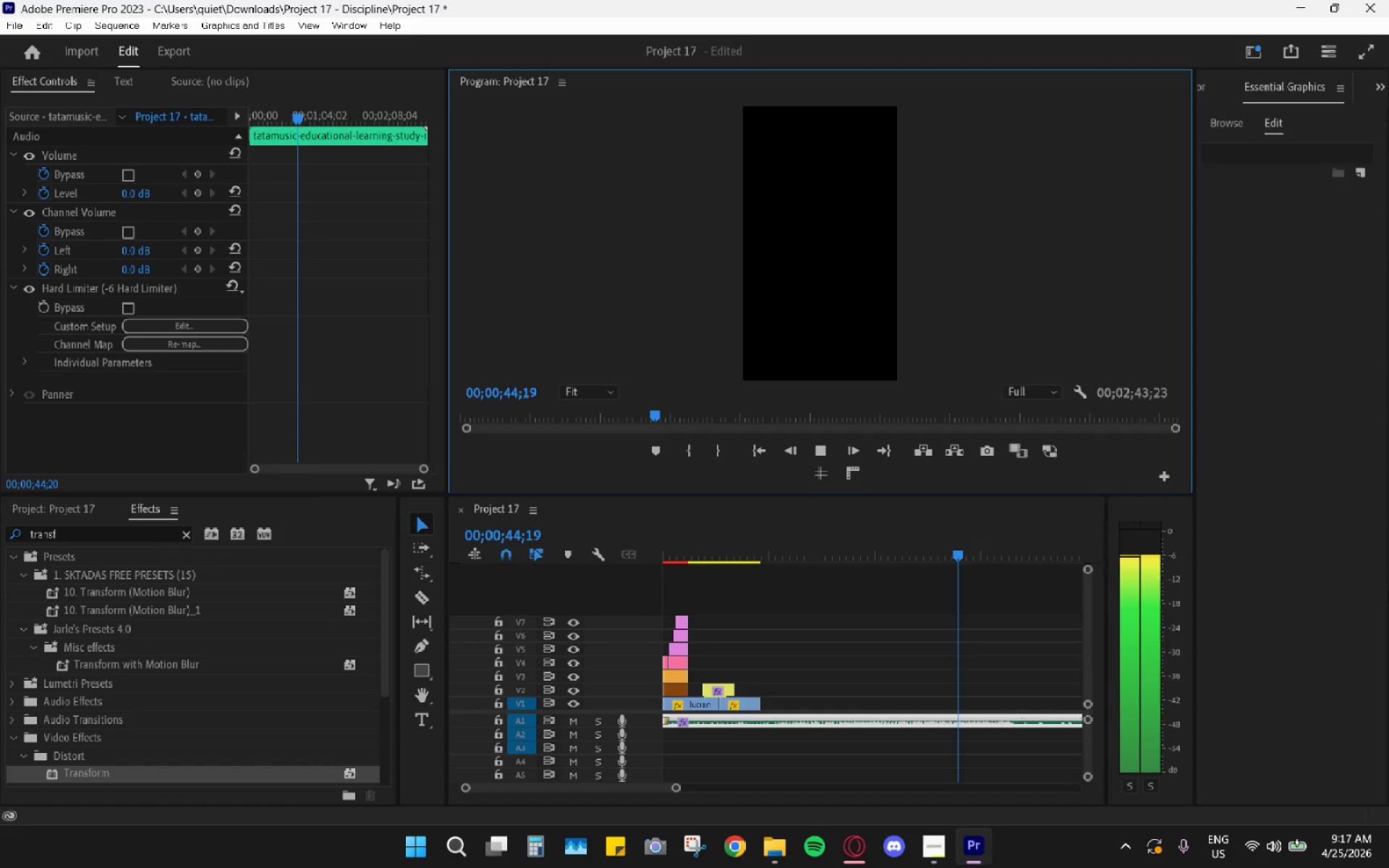 
wait(49.8)
 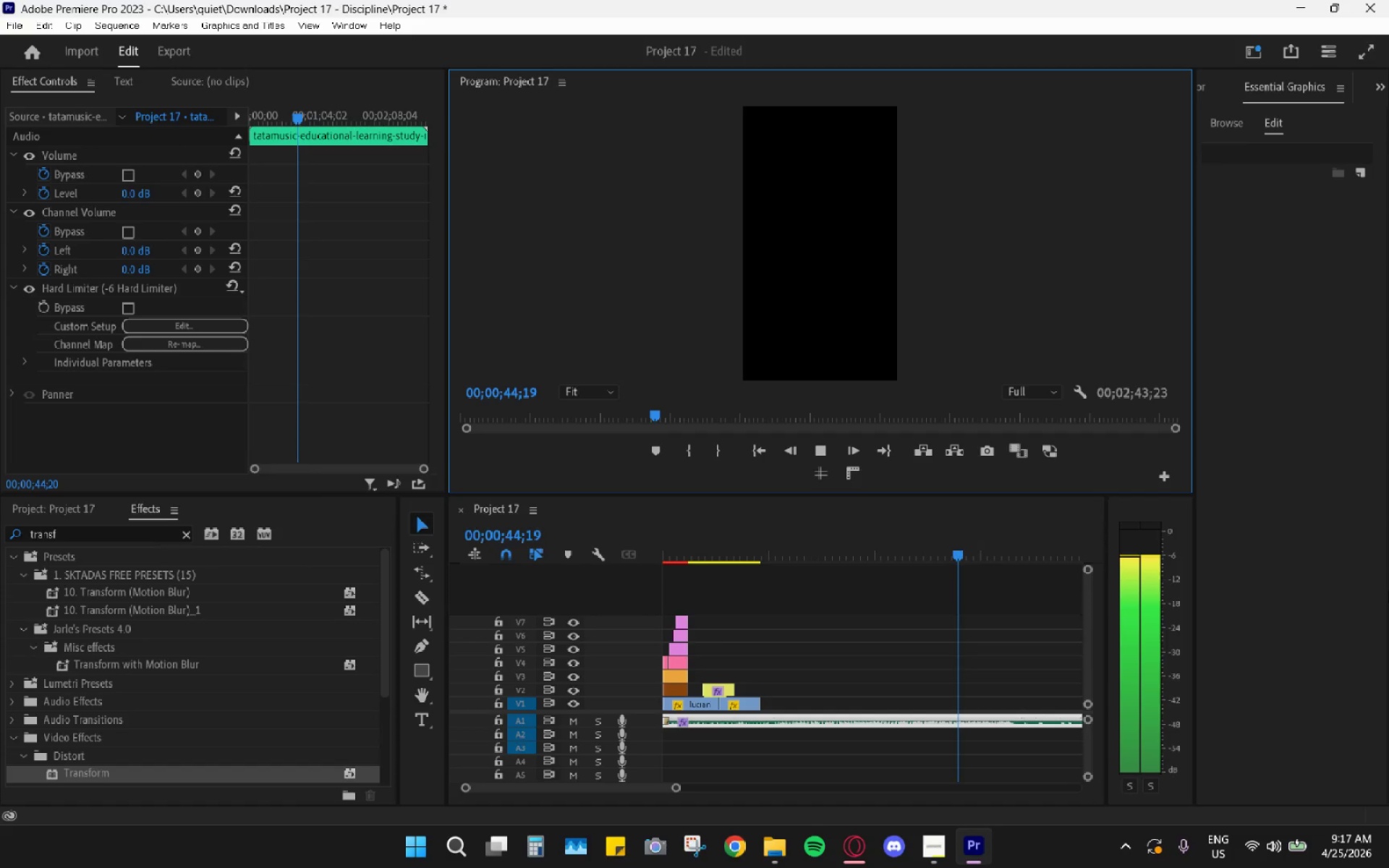 
left_click_drag(start_coordinate=[703, 547], to_coordinate=[612, 551])
 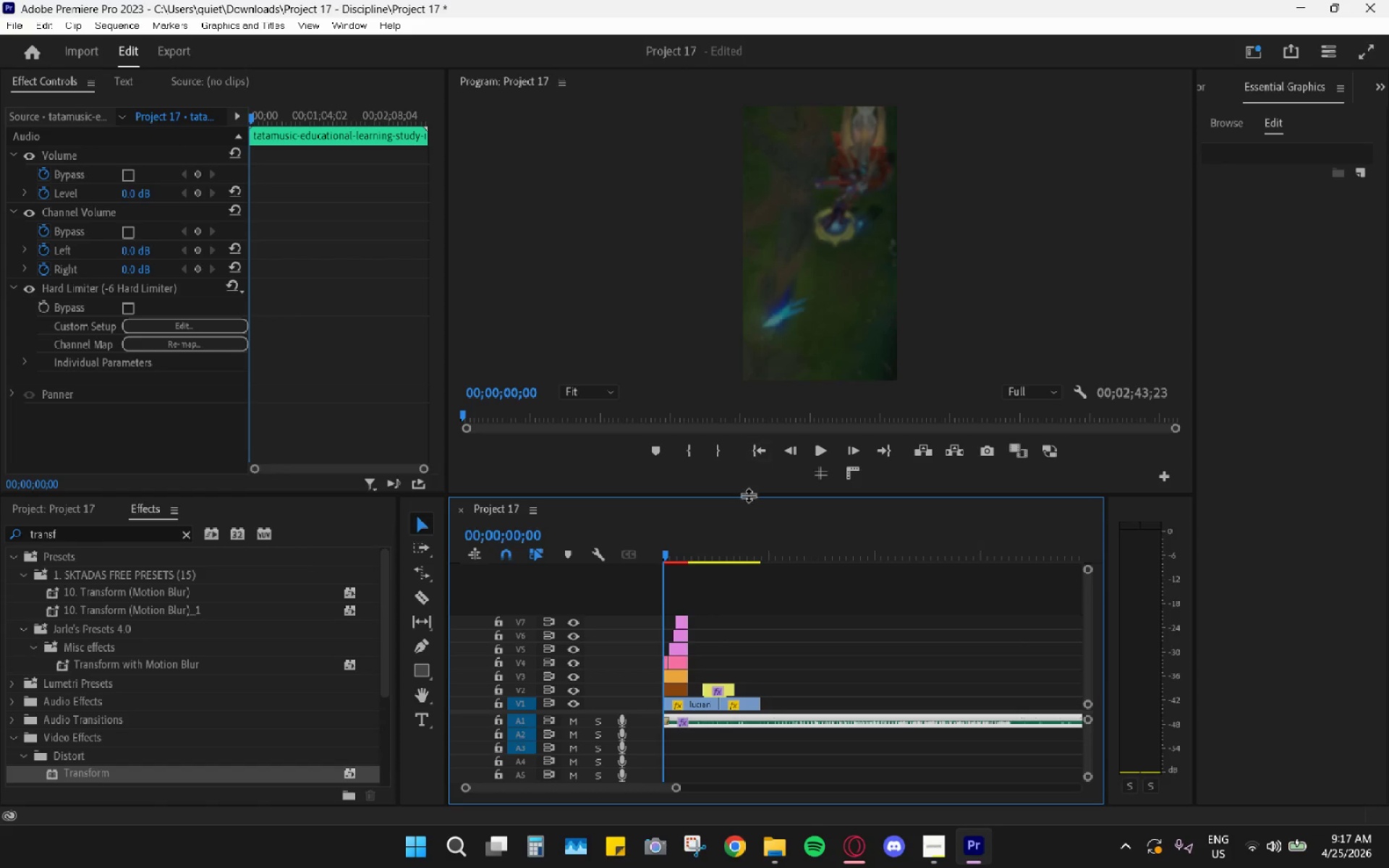 
left_click([827, 452])
 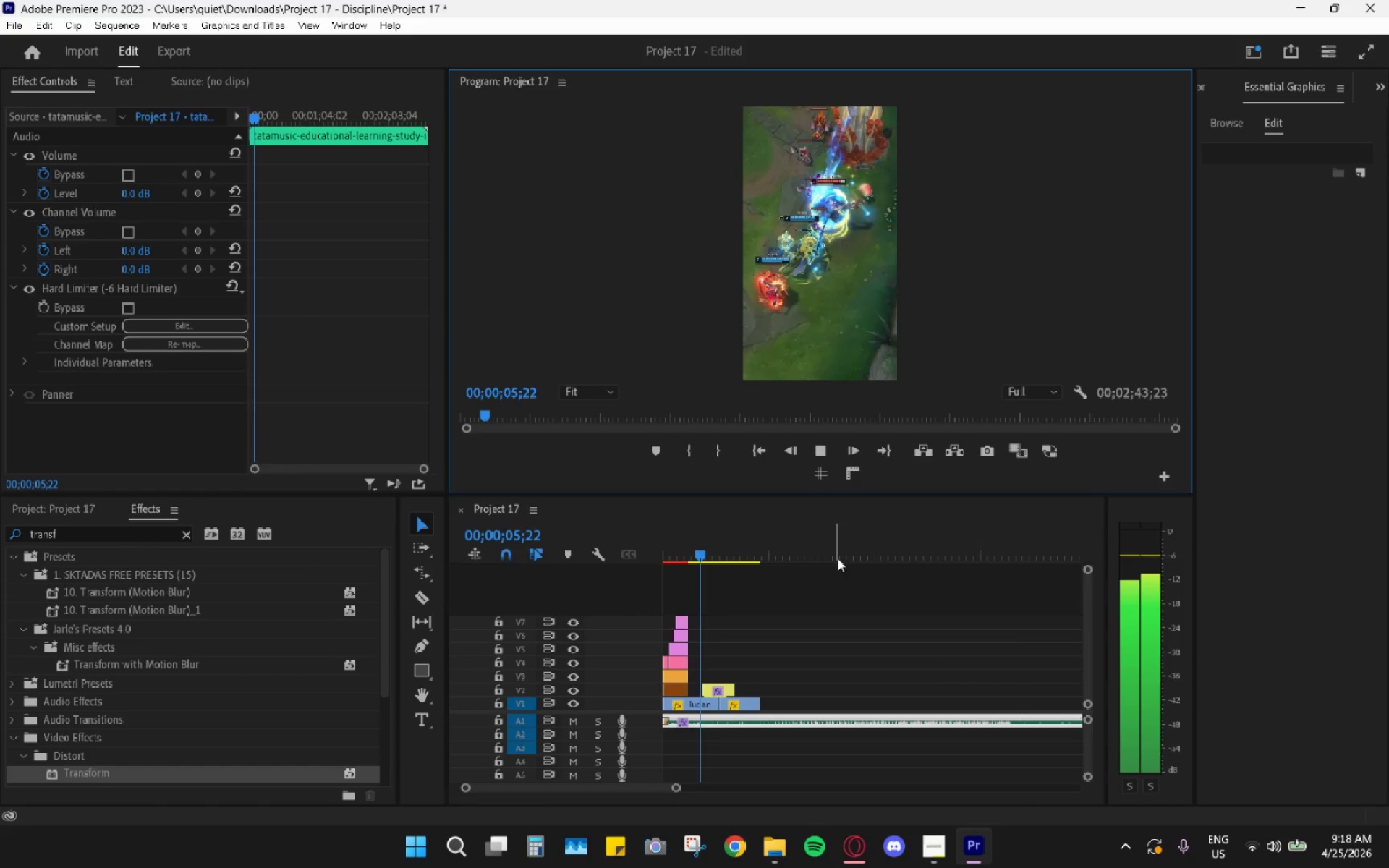 
wait(7.92)
 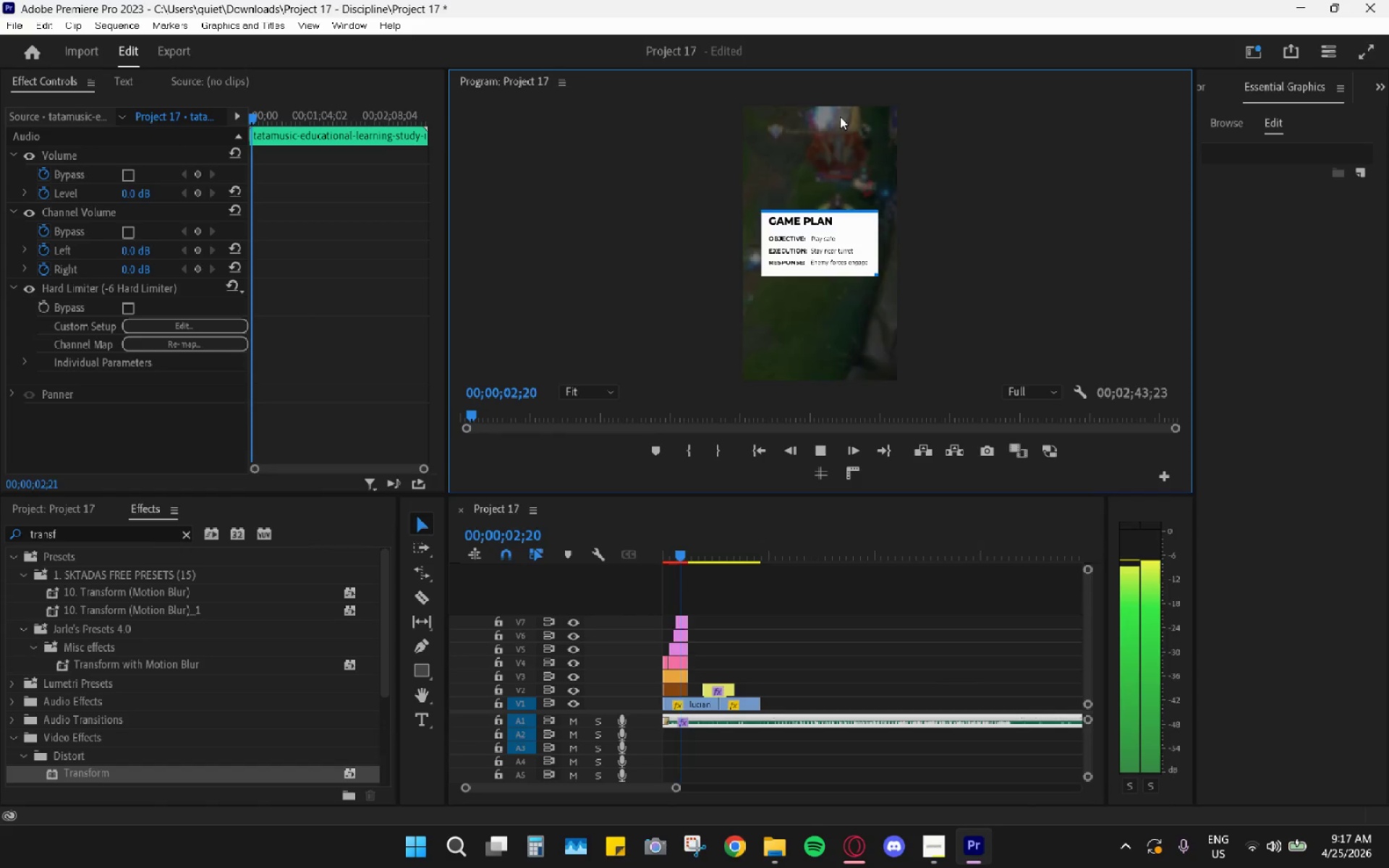 
mouse_move([948, 710])
 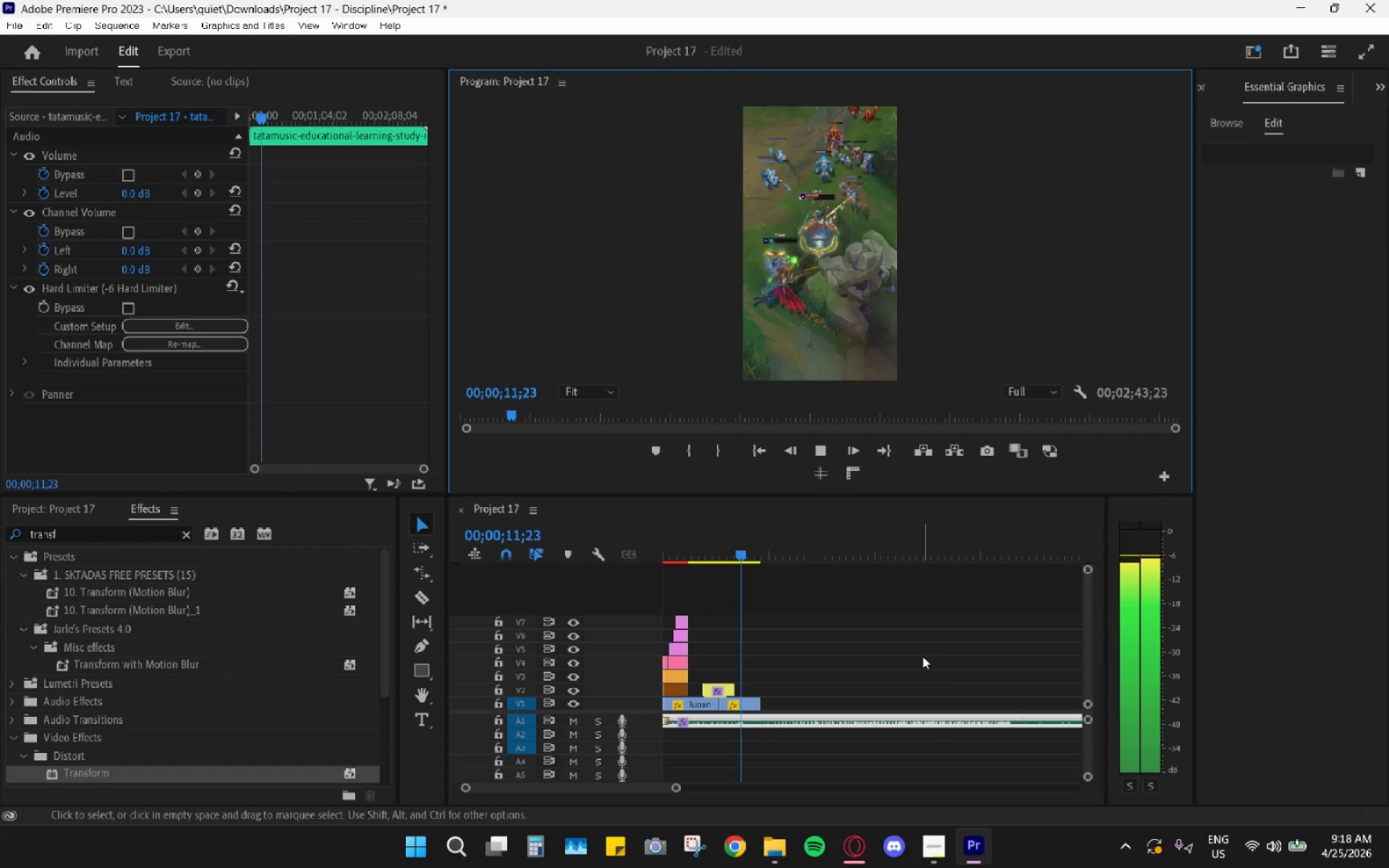 
double_click([922, 652])
 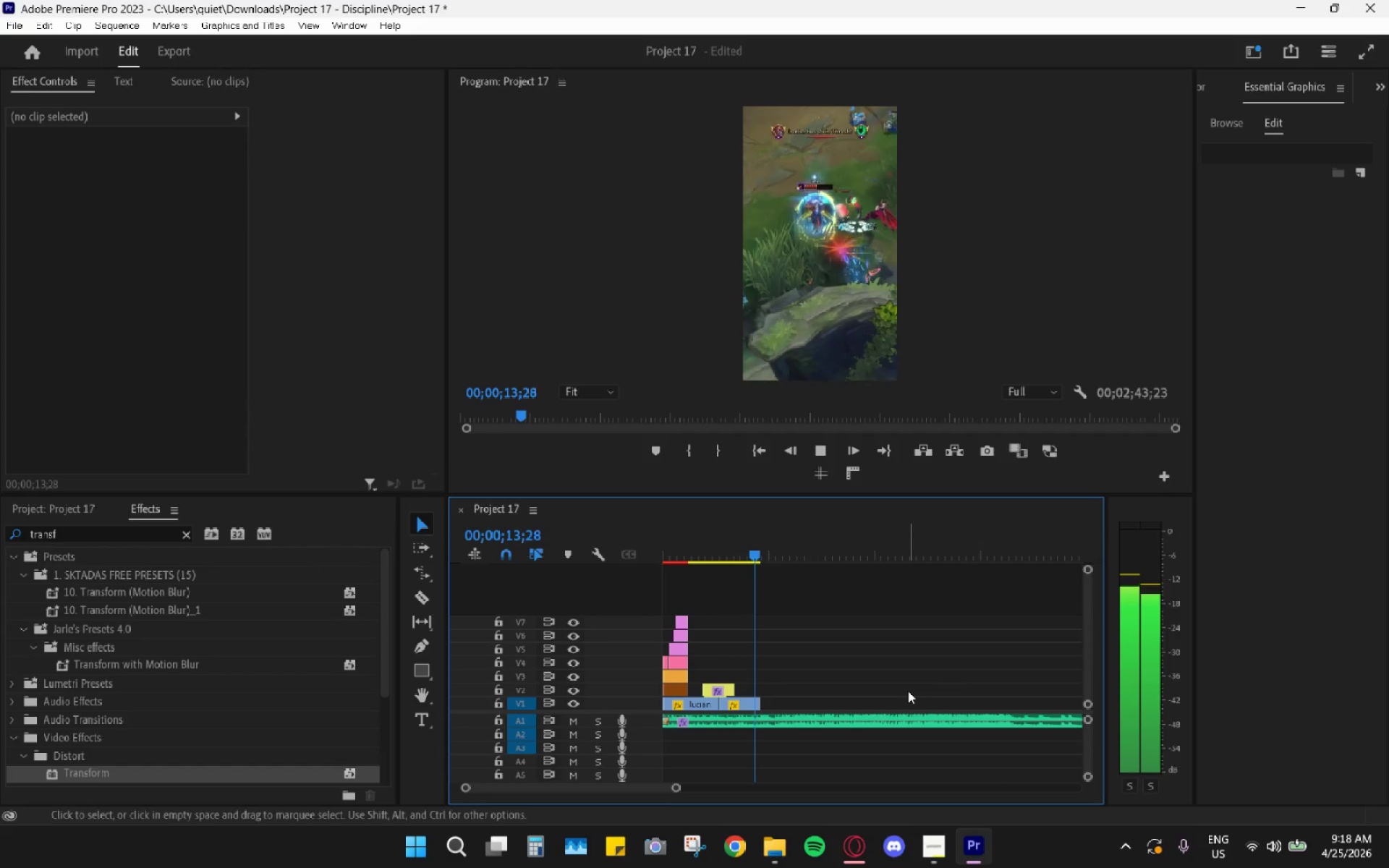 
key(Space)
 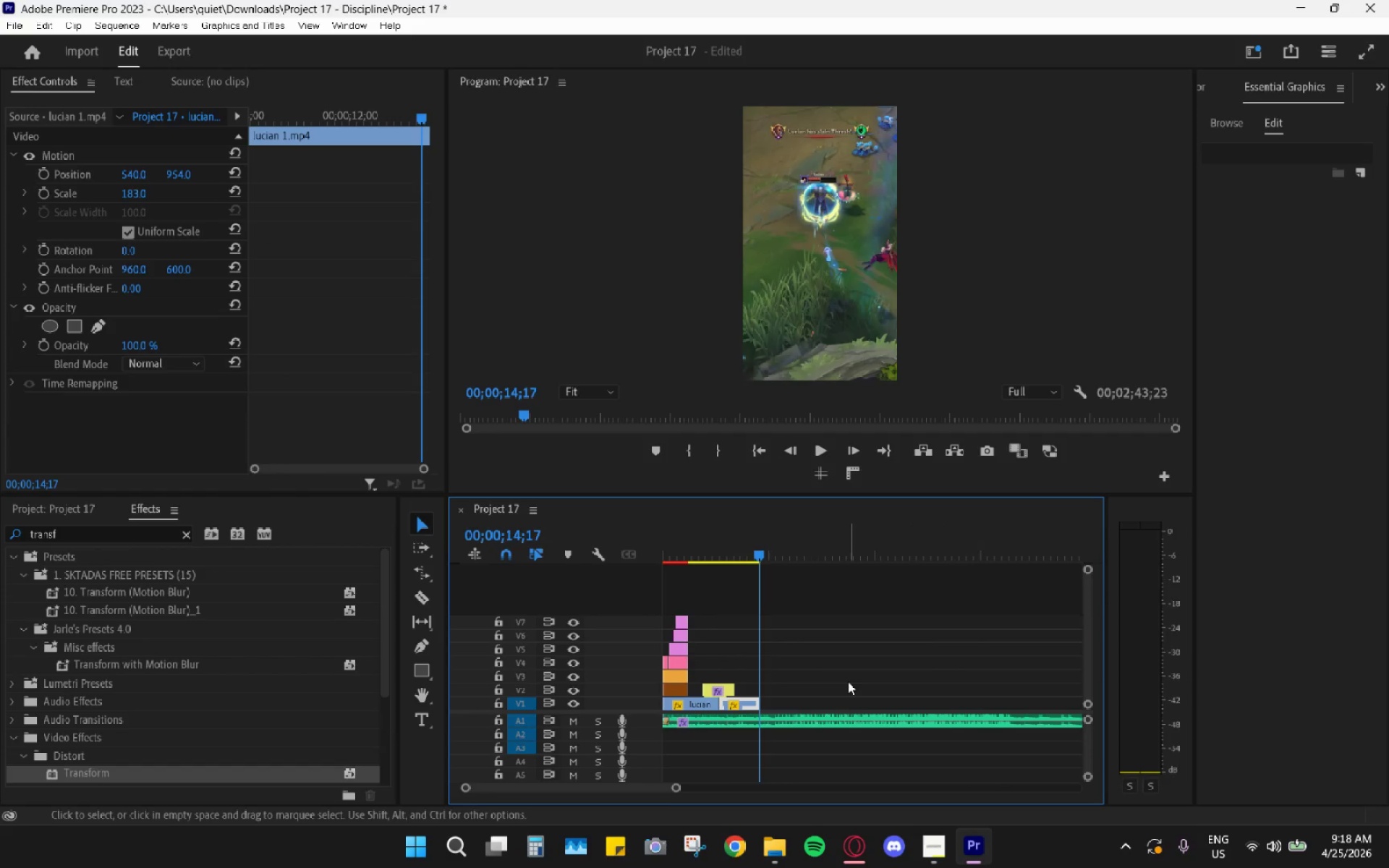 
key(Space)
 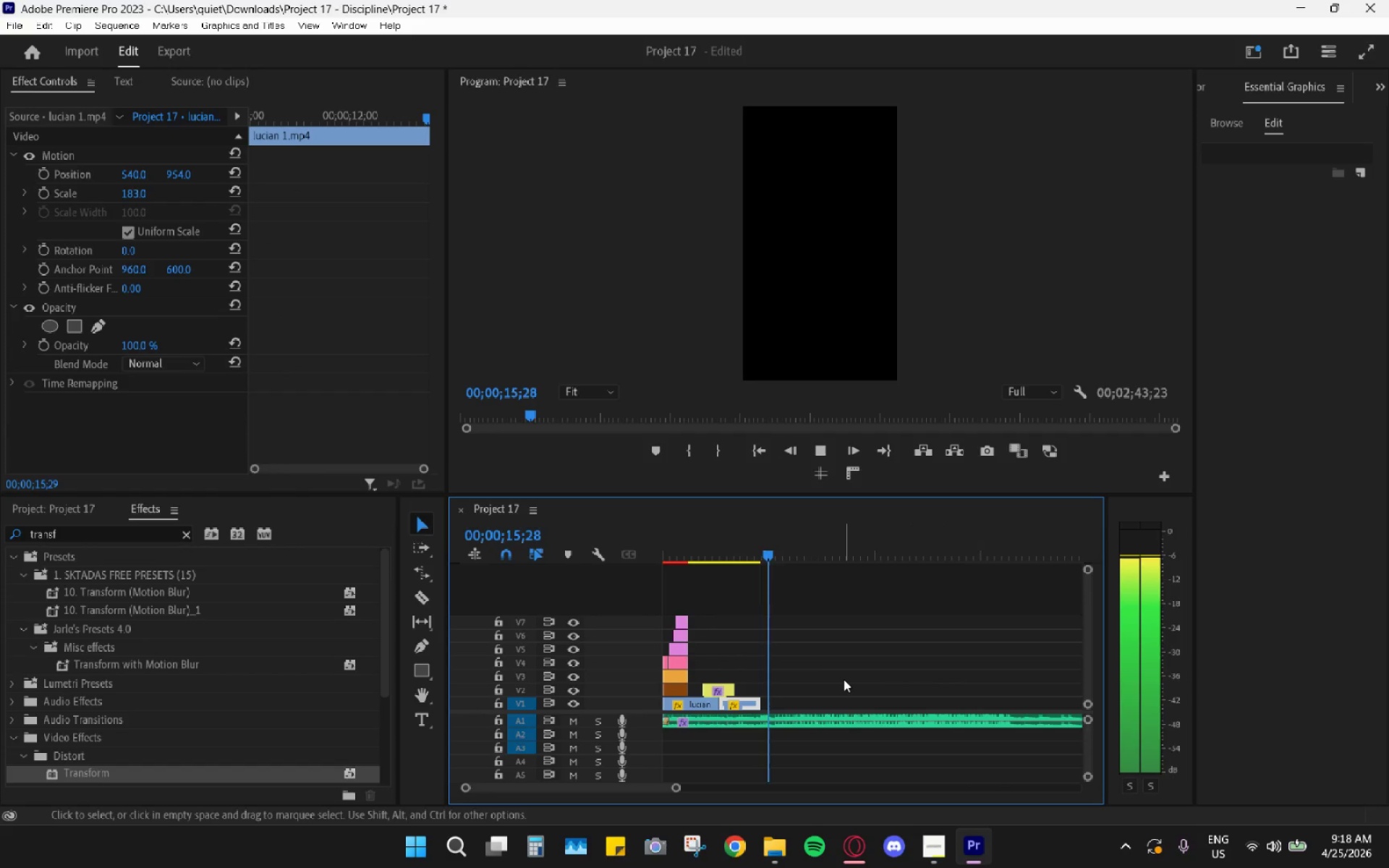 
key(Space)
 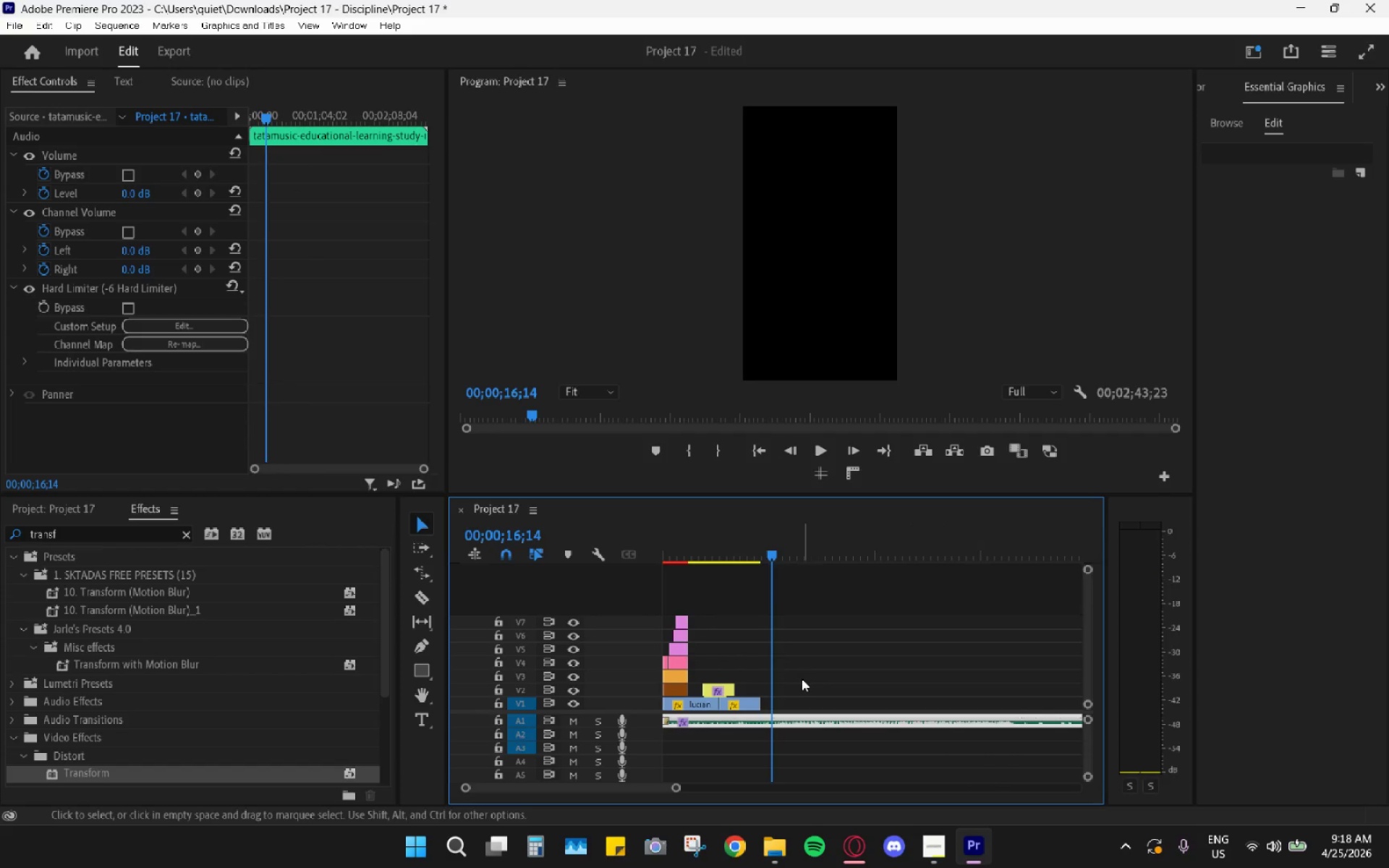 
hold_key(key=AltLeft, duration=0.45)
scroll: coordinate [802, 678], scroll_direction: up, amount: 9.0
 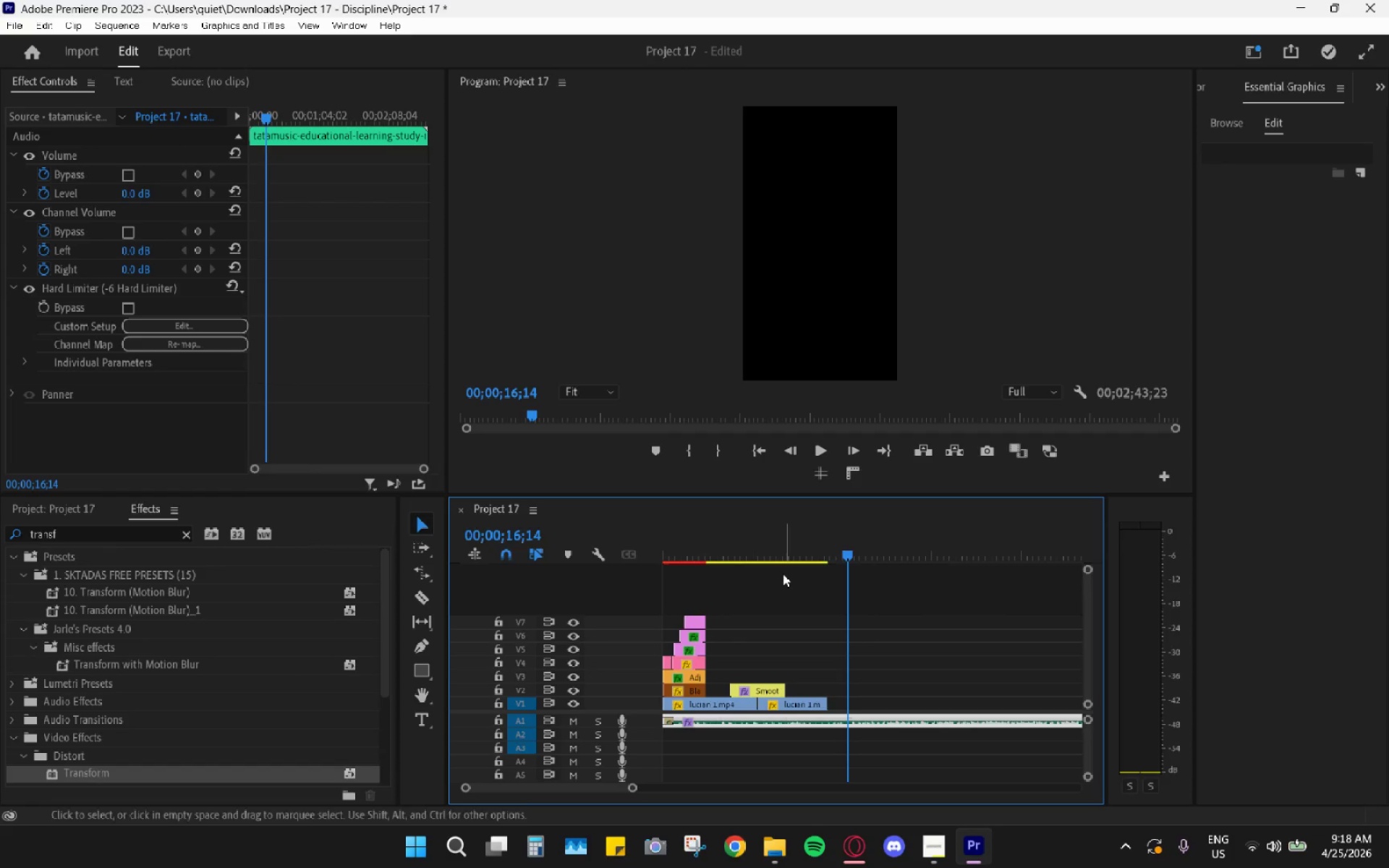 
left_click_drag(start_coordinate=[770, 551], to_coordinate=[831, 558])
 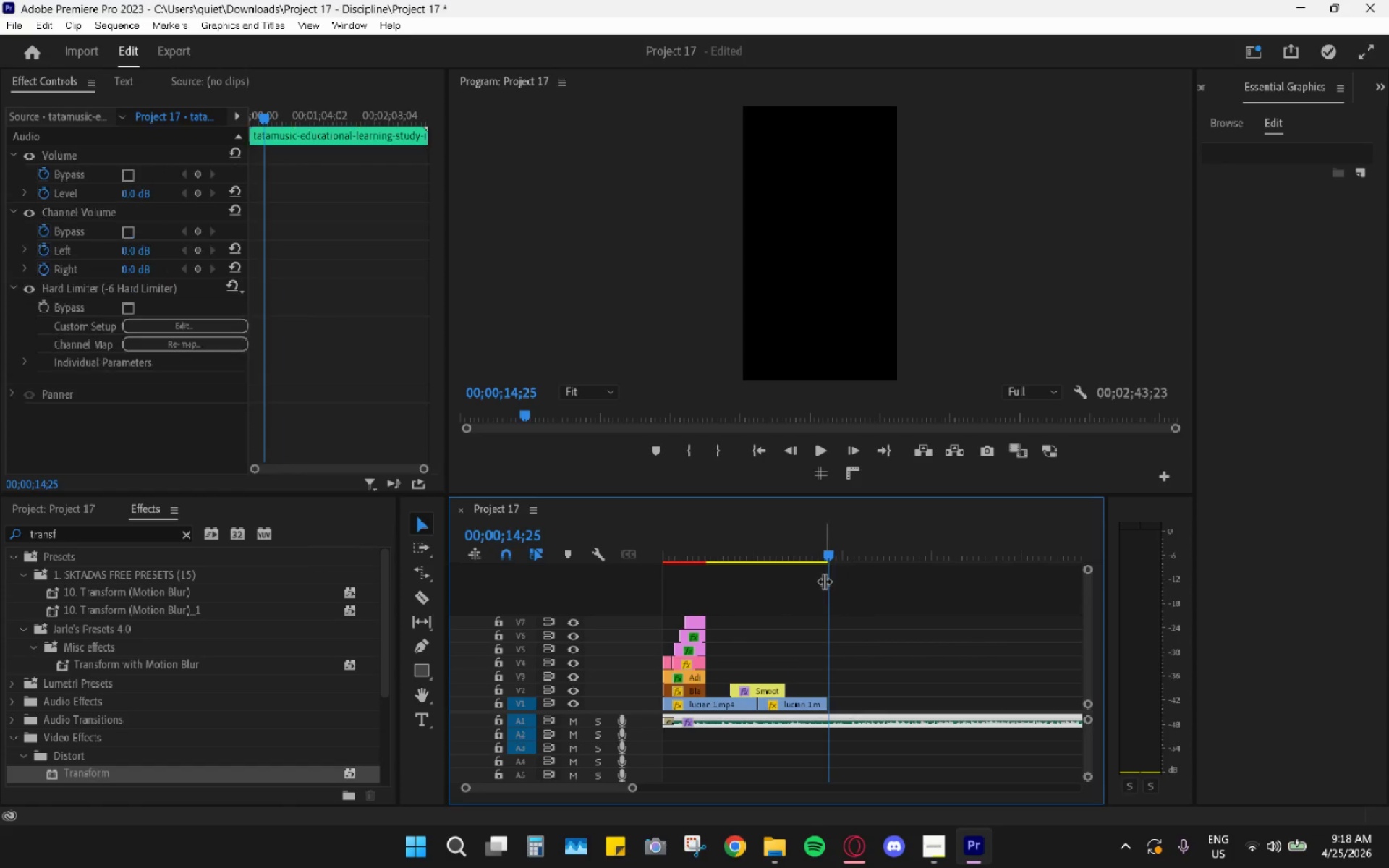 
hold_key(key=AltLeft, duration=0.58)
scroll: coordinate [818, 584], scroll_direction: down, amount: 8.0
 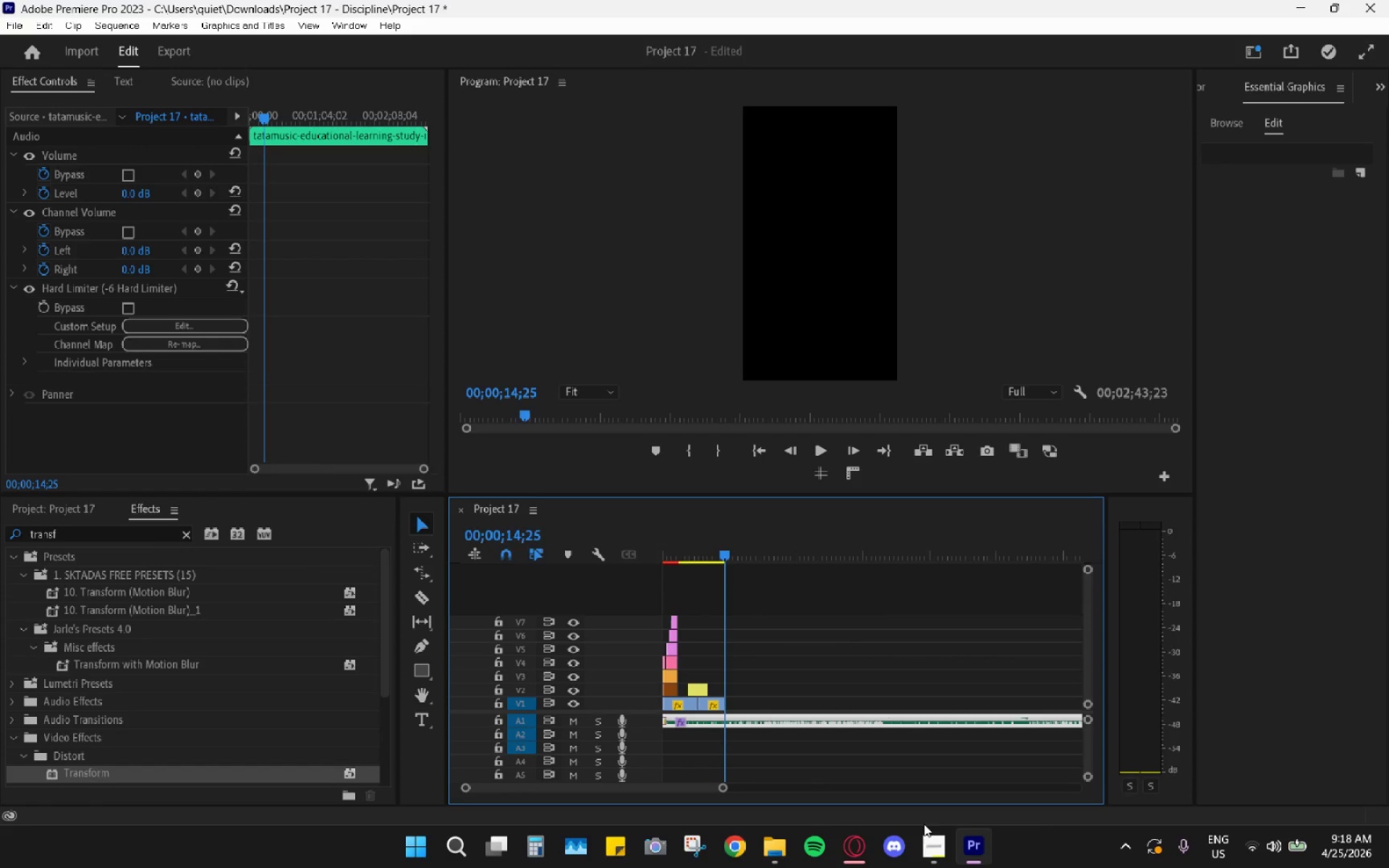 
scroll: coordinate [738, 729], scroll_direction: up, amount: 9.0
 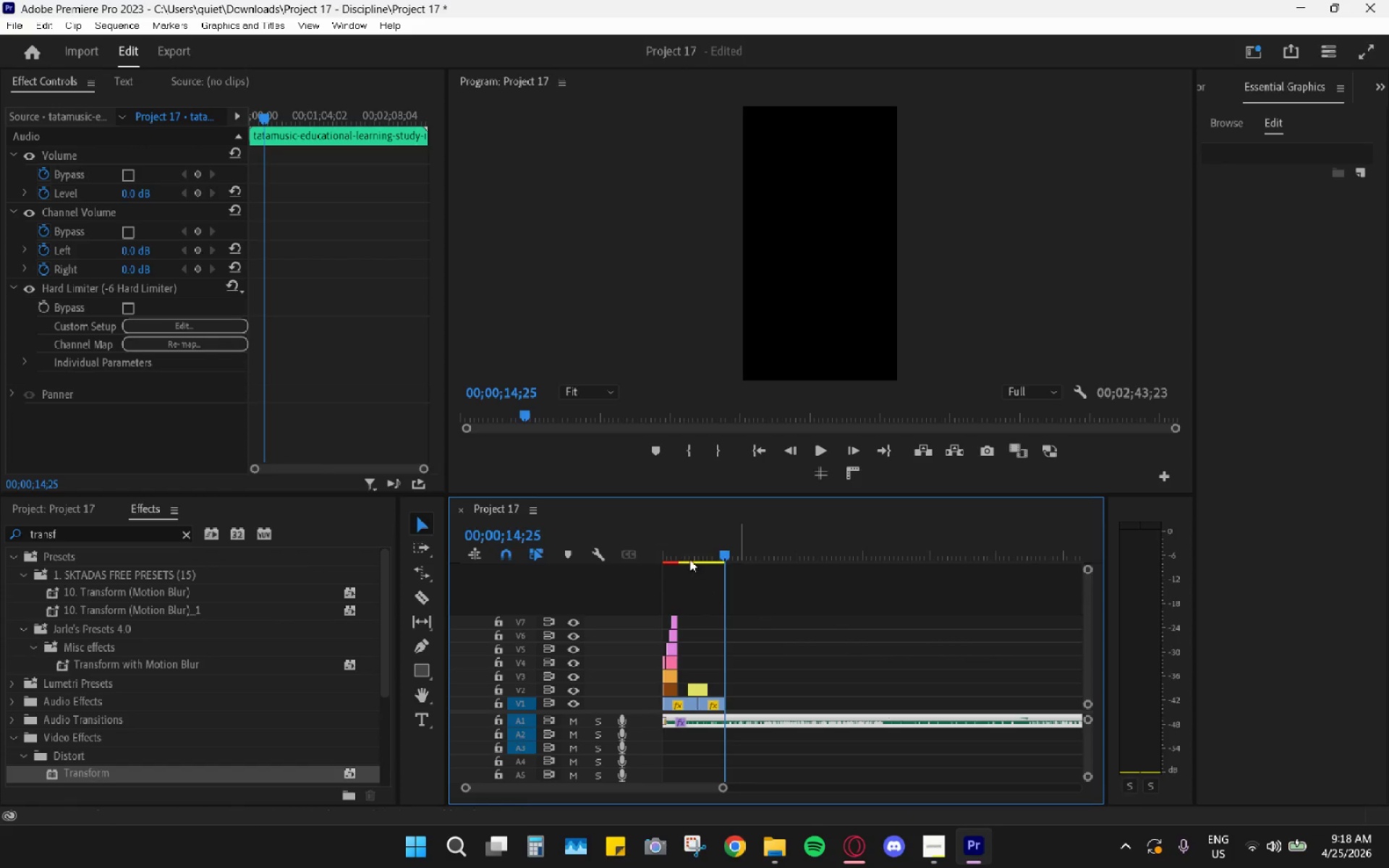 
left_click_drag(start_coordinate=[681, 549], to_coordinate=[621, 548])
 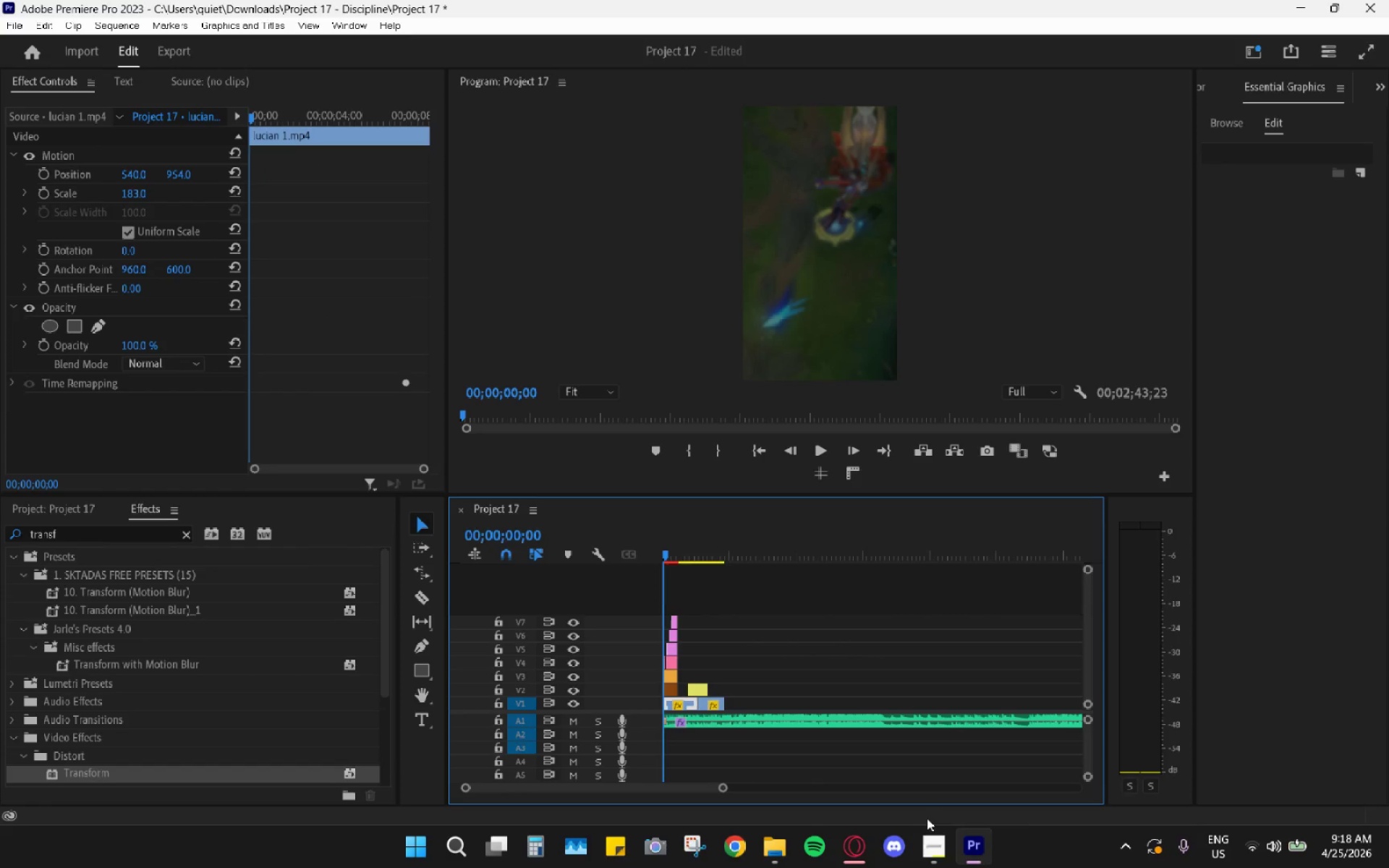 
left_click([930, 841])